 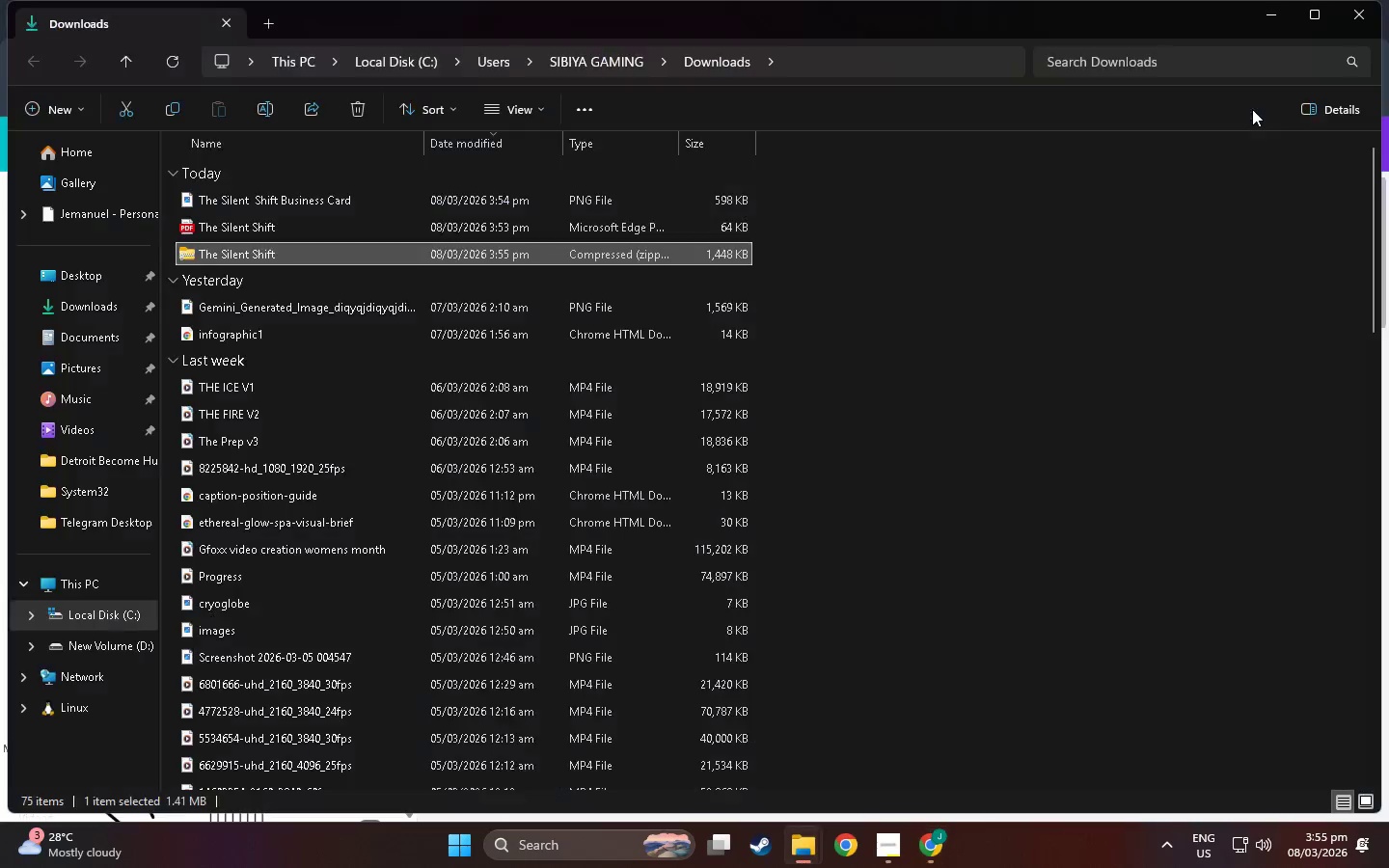 
right_click([251, 249])
 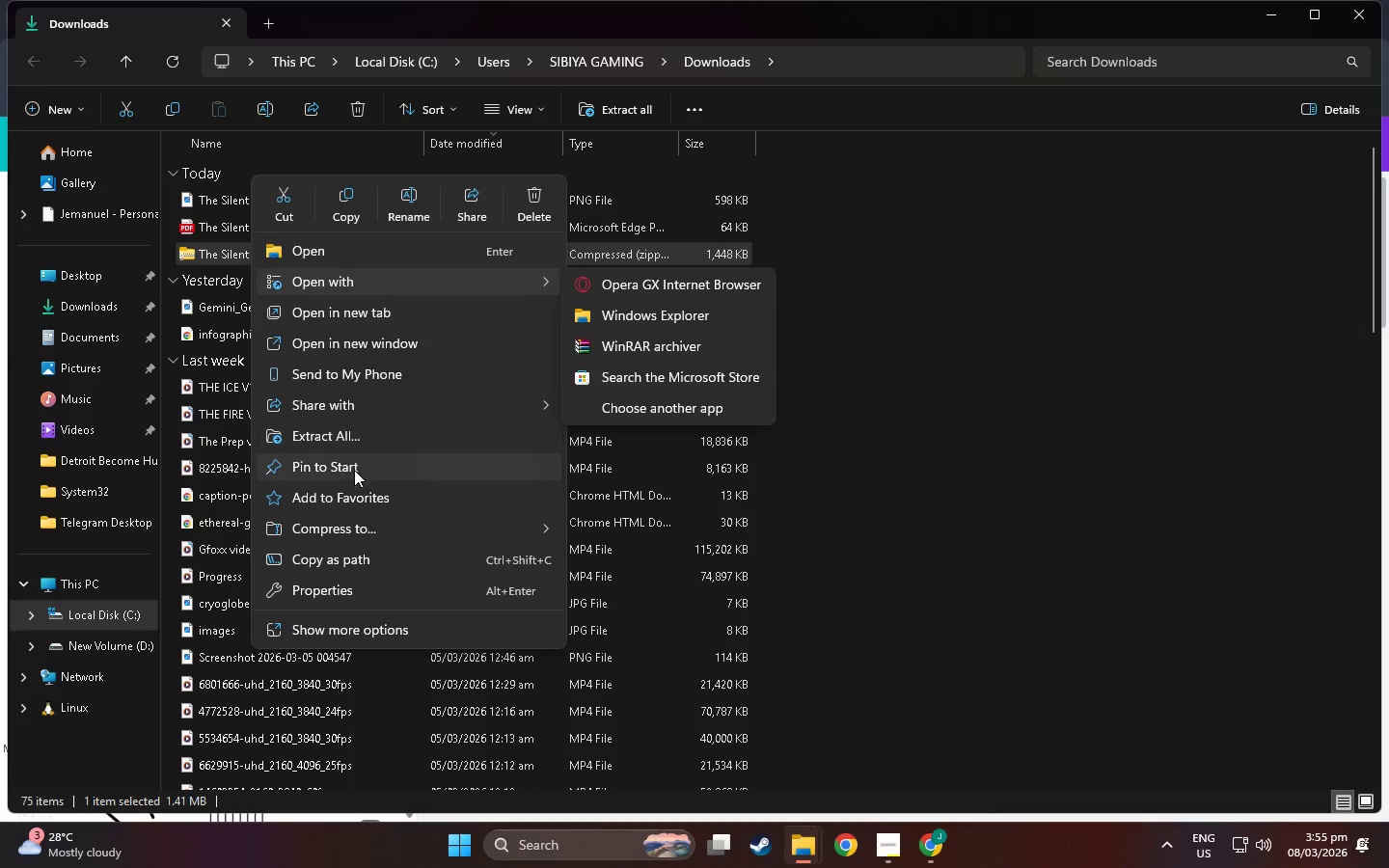 
scroll: coordinate [363, 424], scroll_direction: up, amount: 2.0
 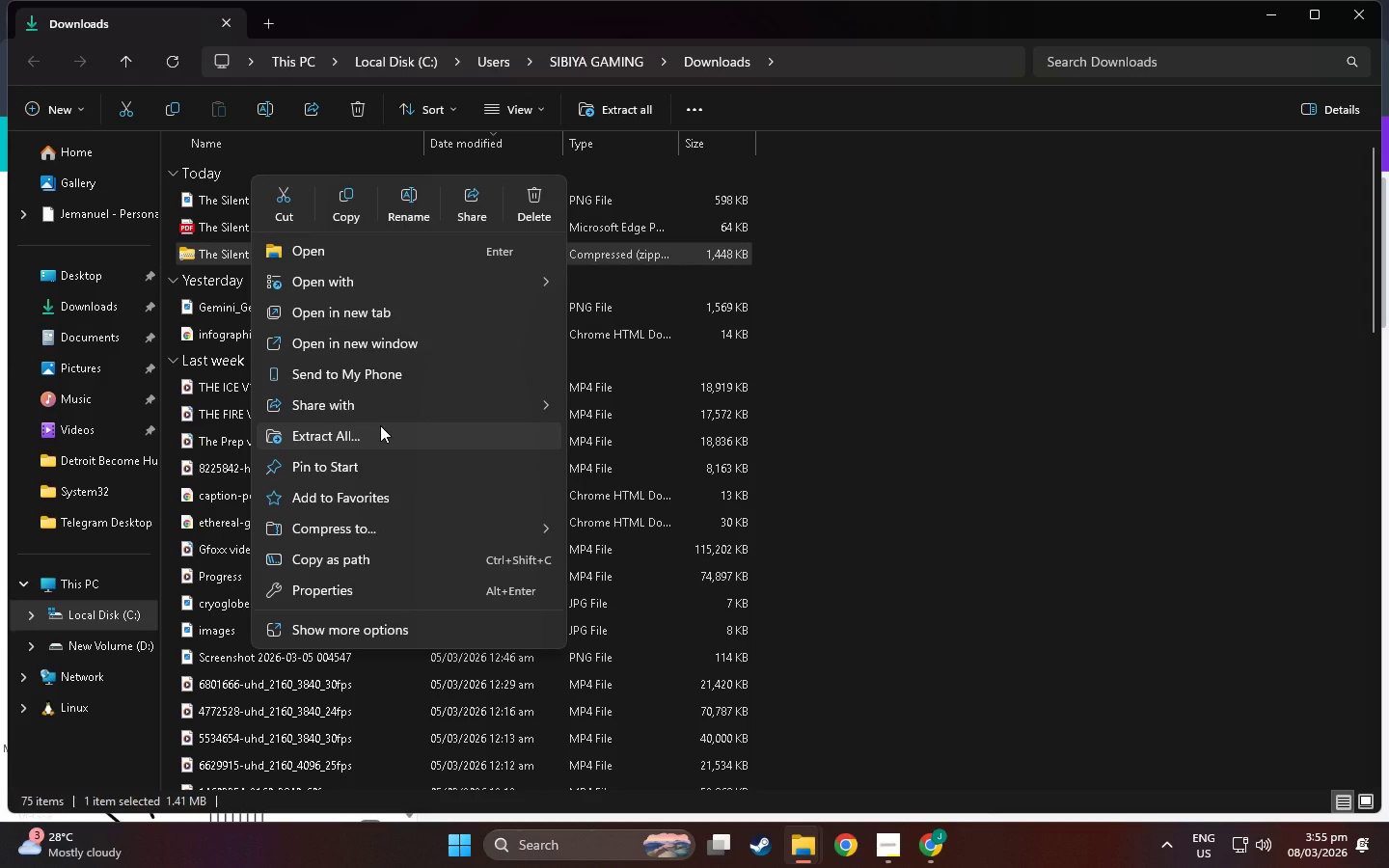 
left_click([378, 431])
 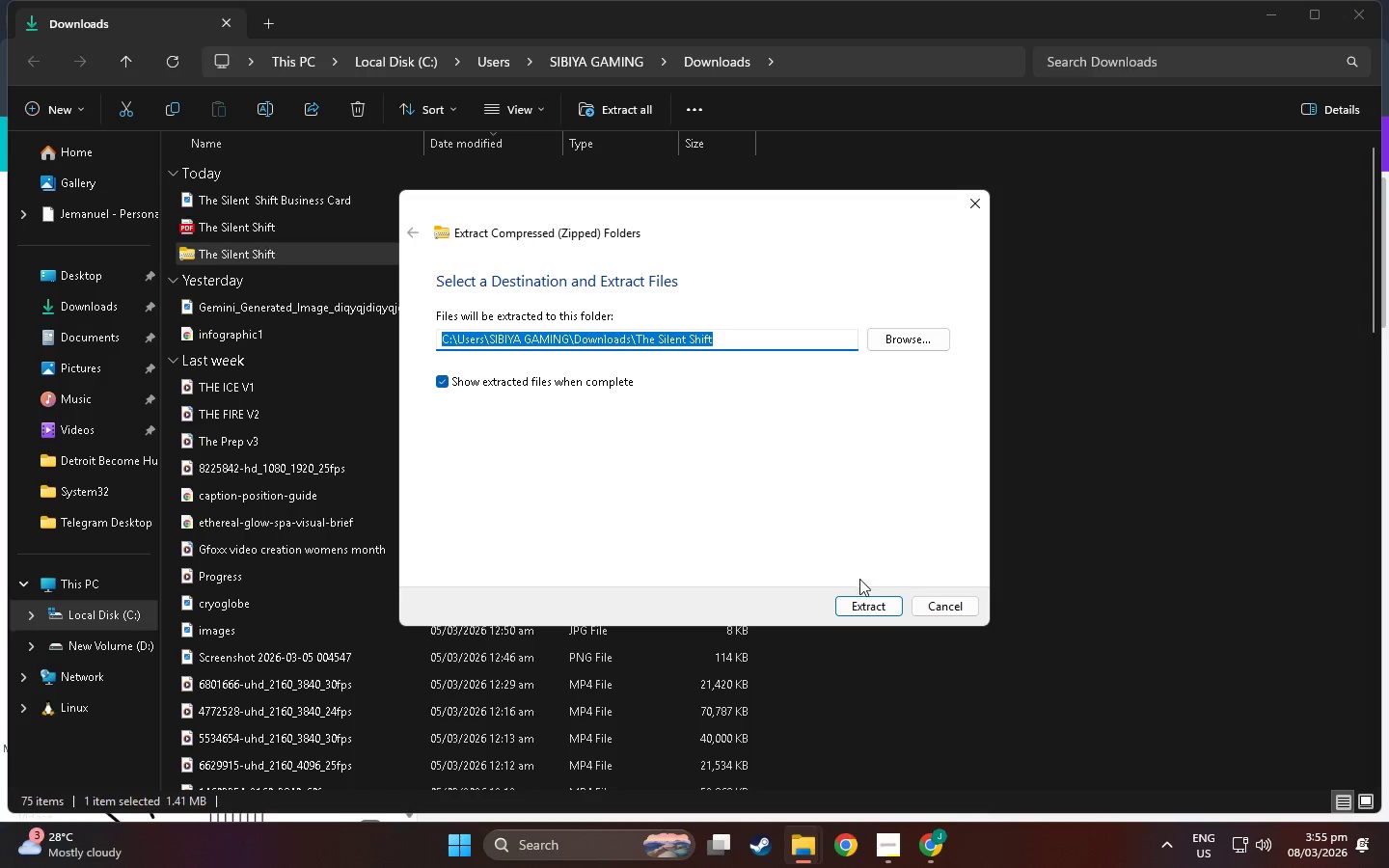 
left_click([858, 604])
 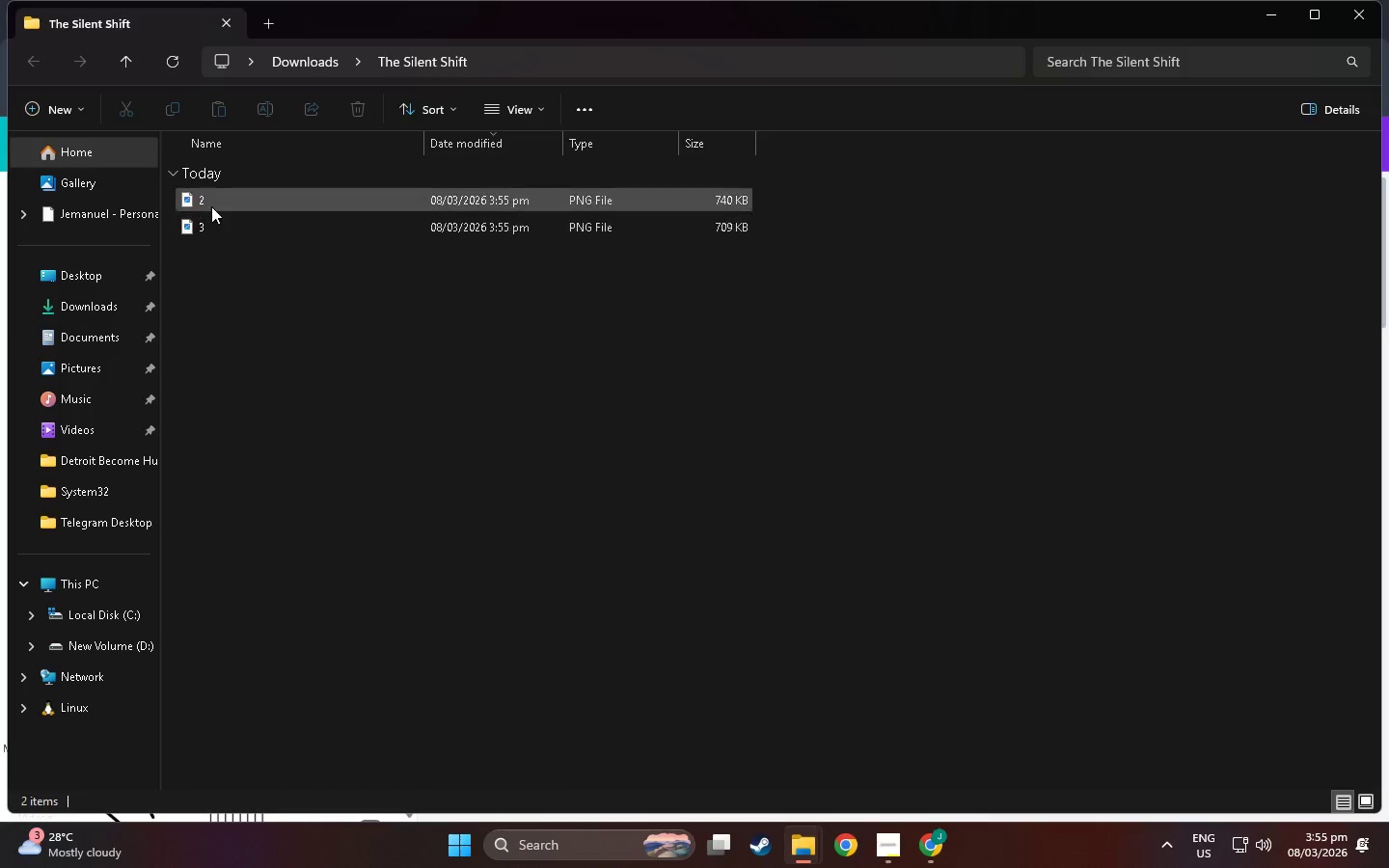 
left_click([209, 200])
 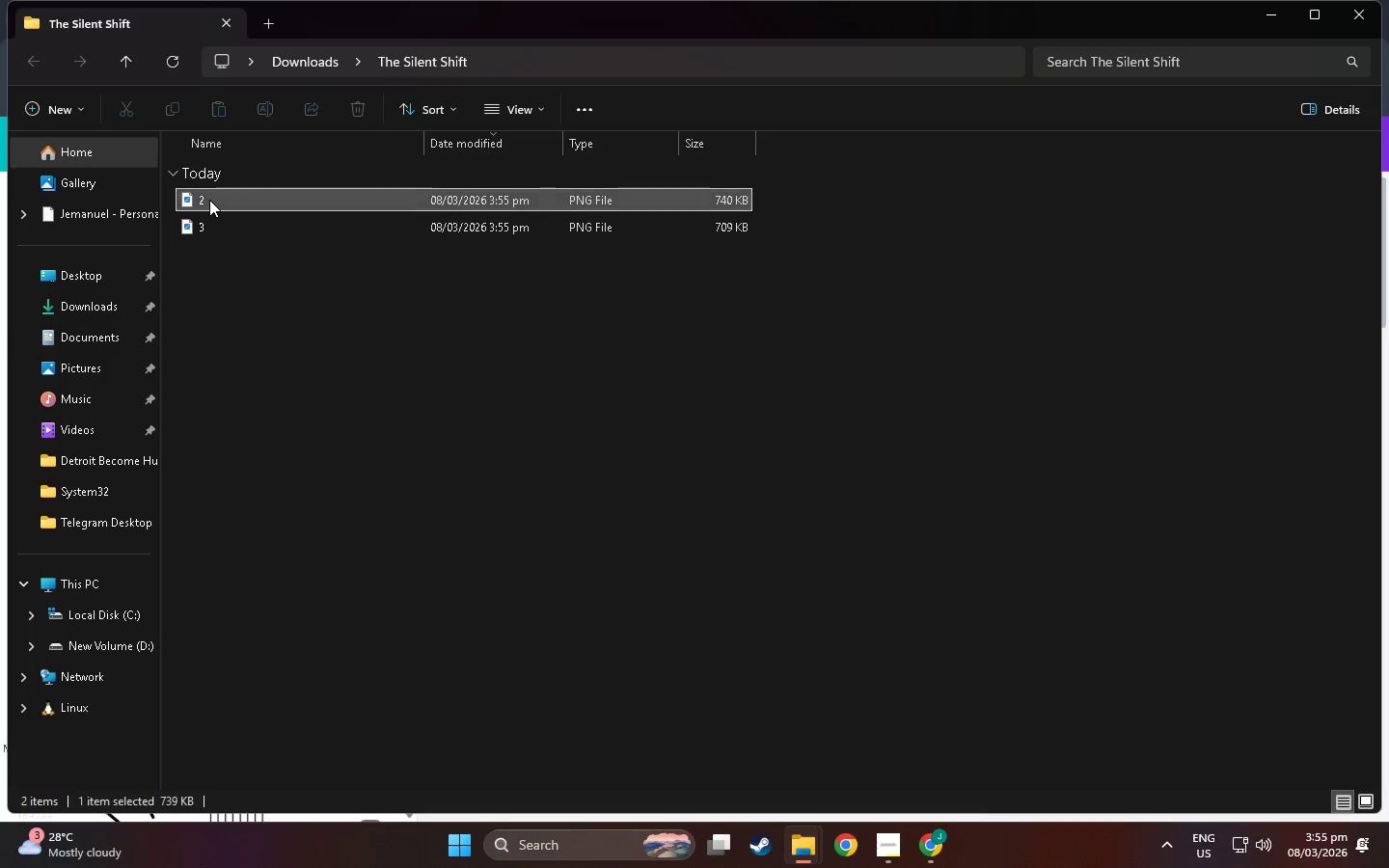 
right_click([209, 200])
 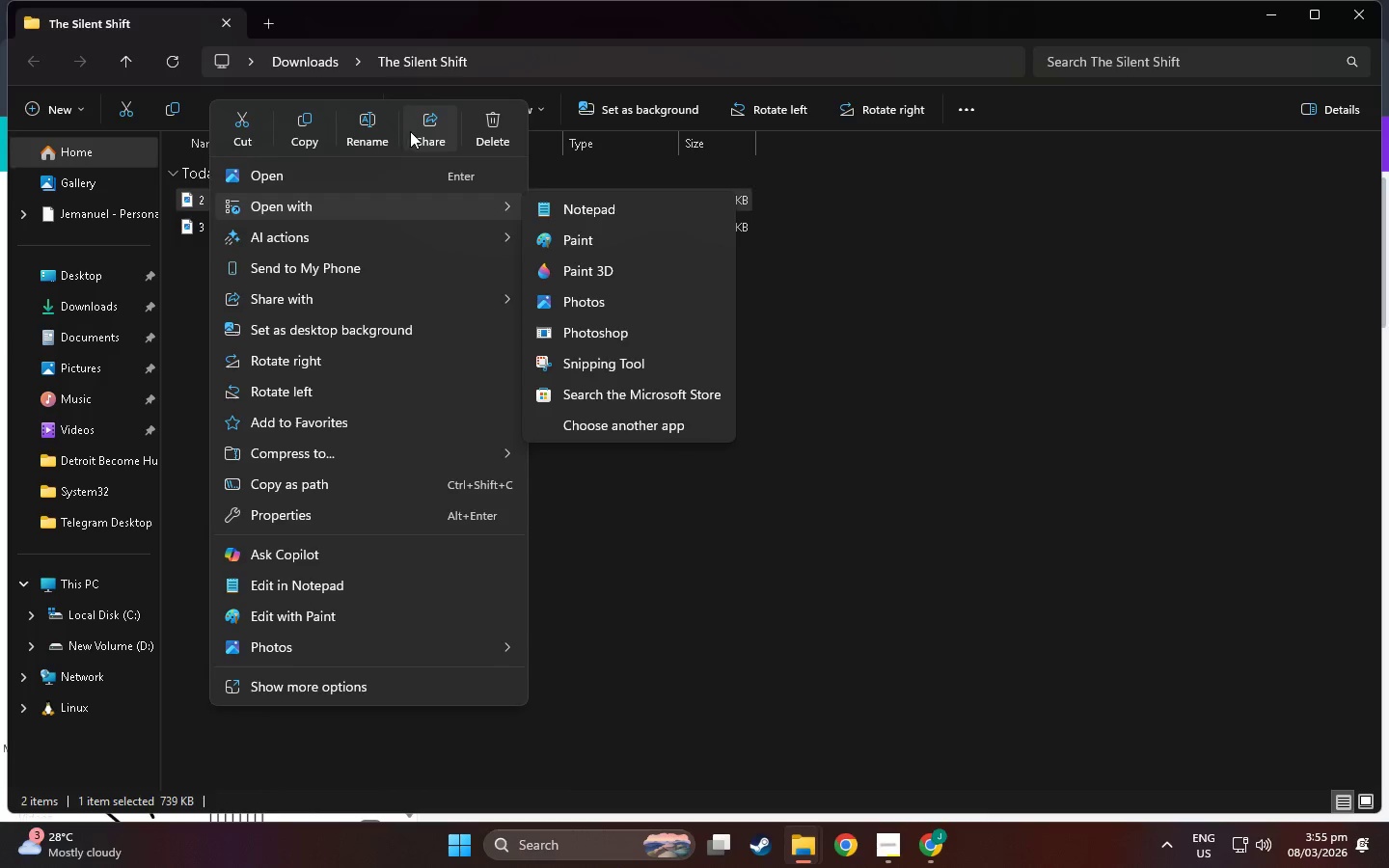 
left_click([371, 124])
 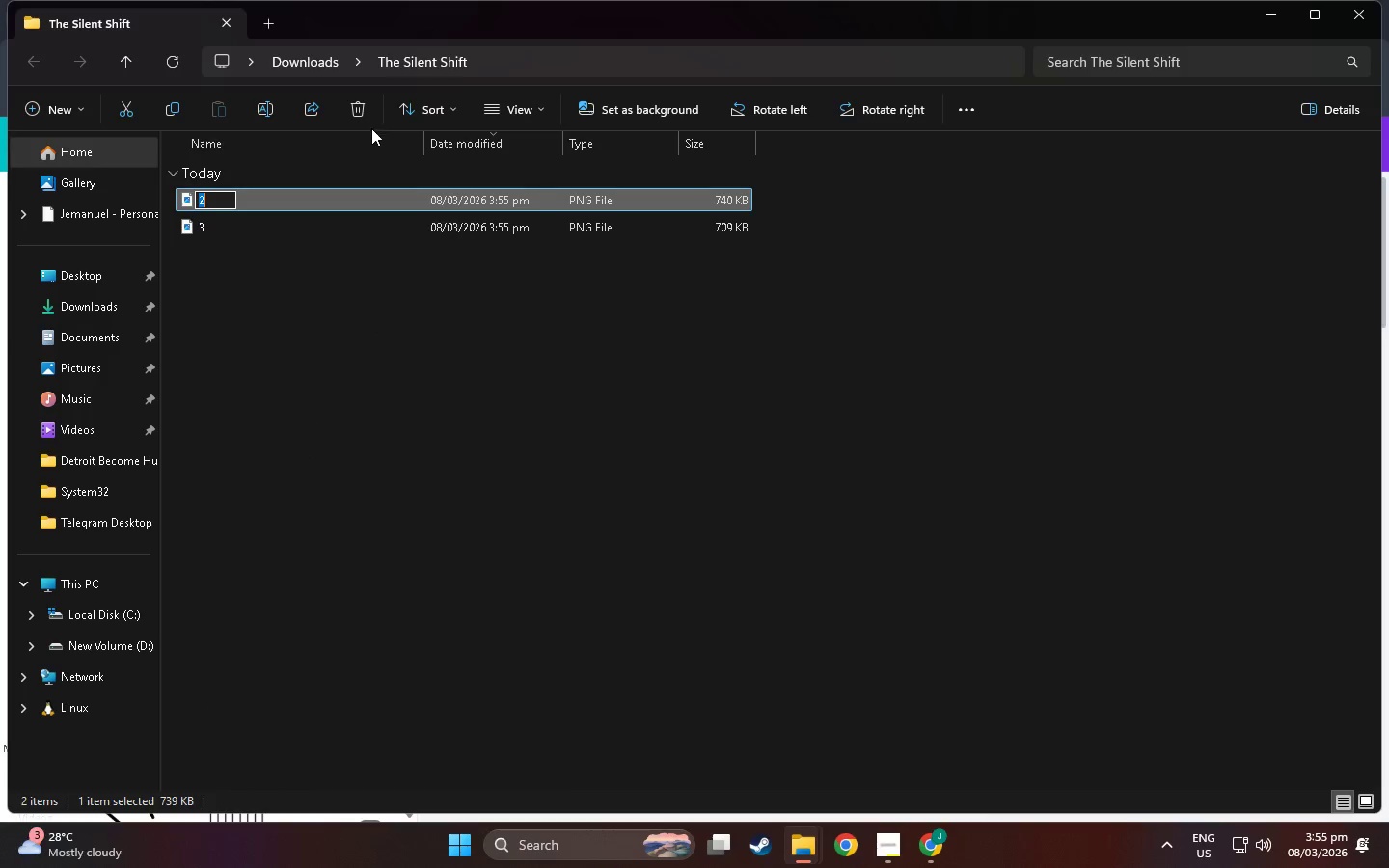 
type(Shi)
key(Backspace)
key(Backspace)
key(Backspace)
key(Backspace)
 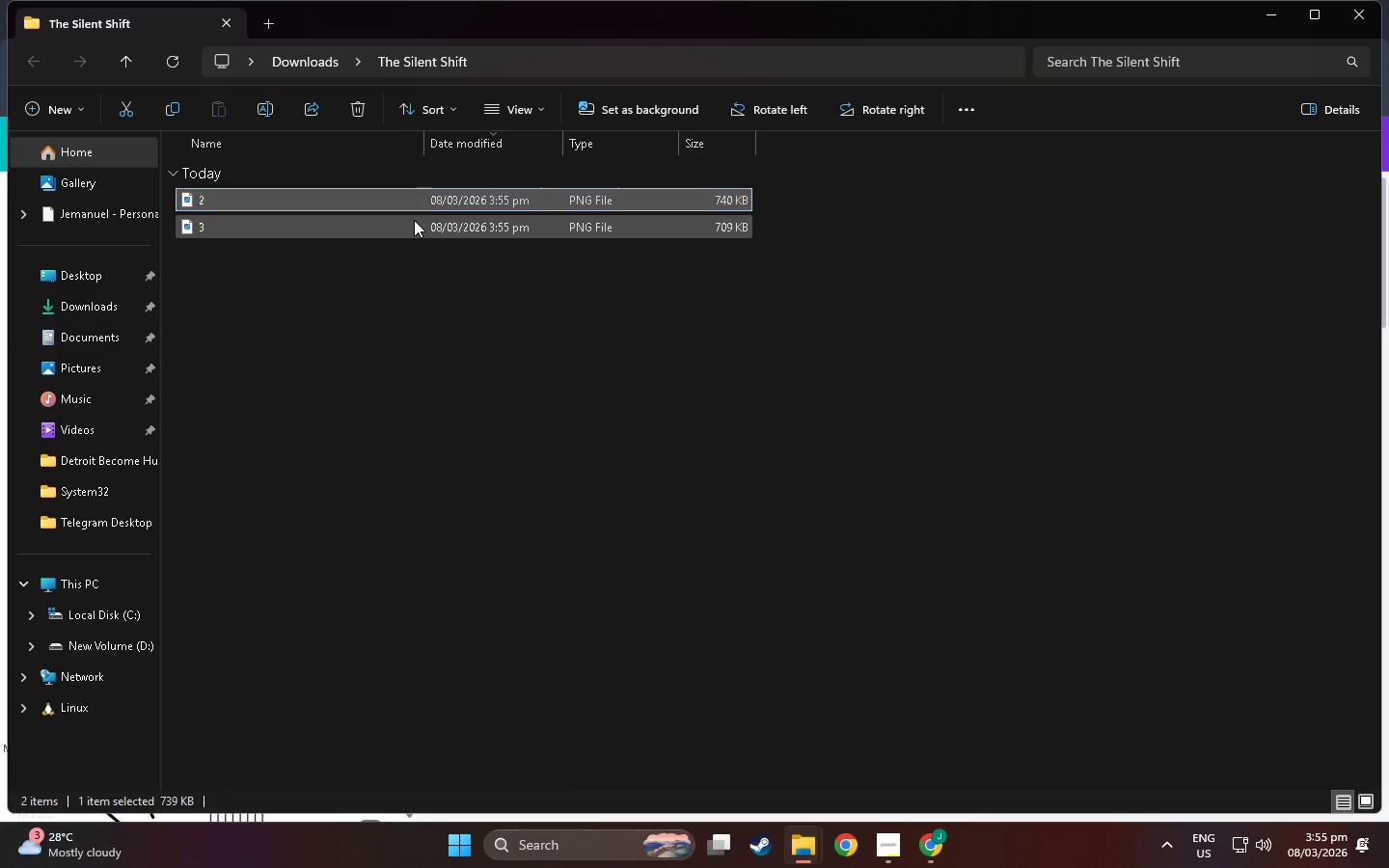 
key(Enter)
 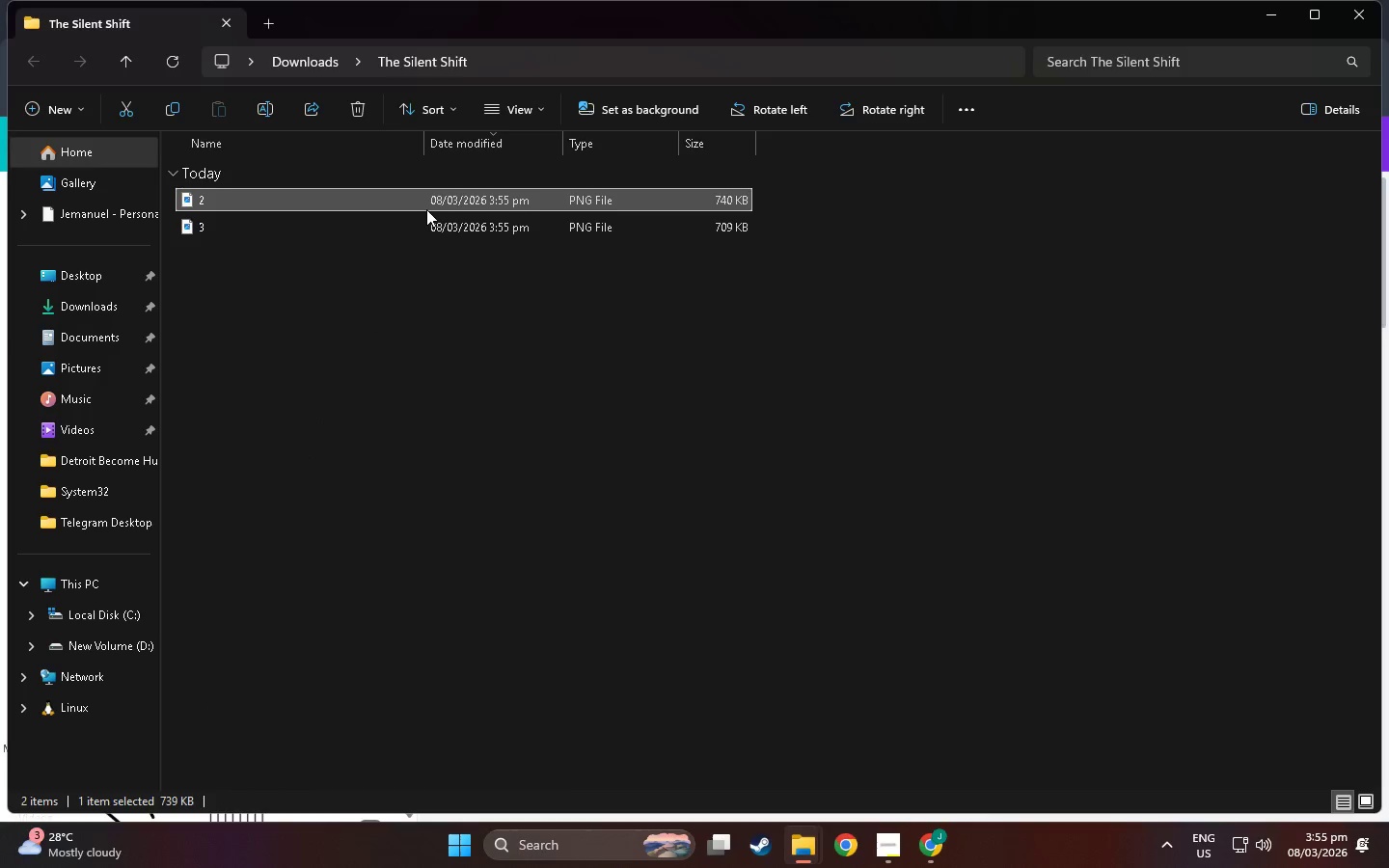 
double_click([426, 209])
 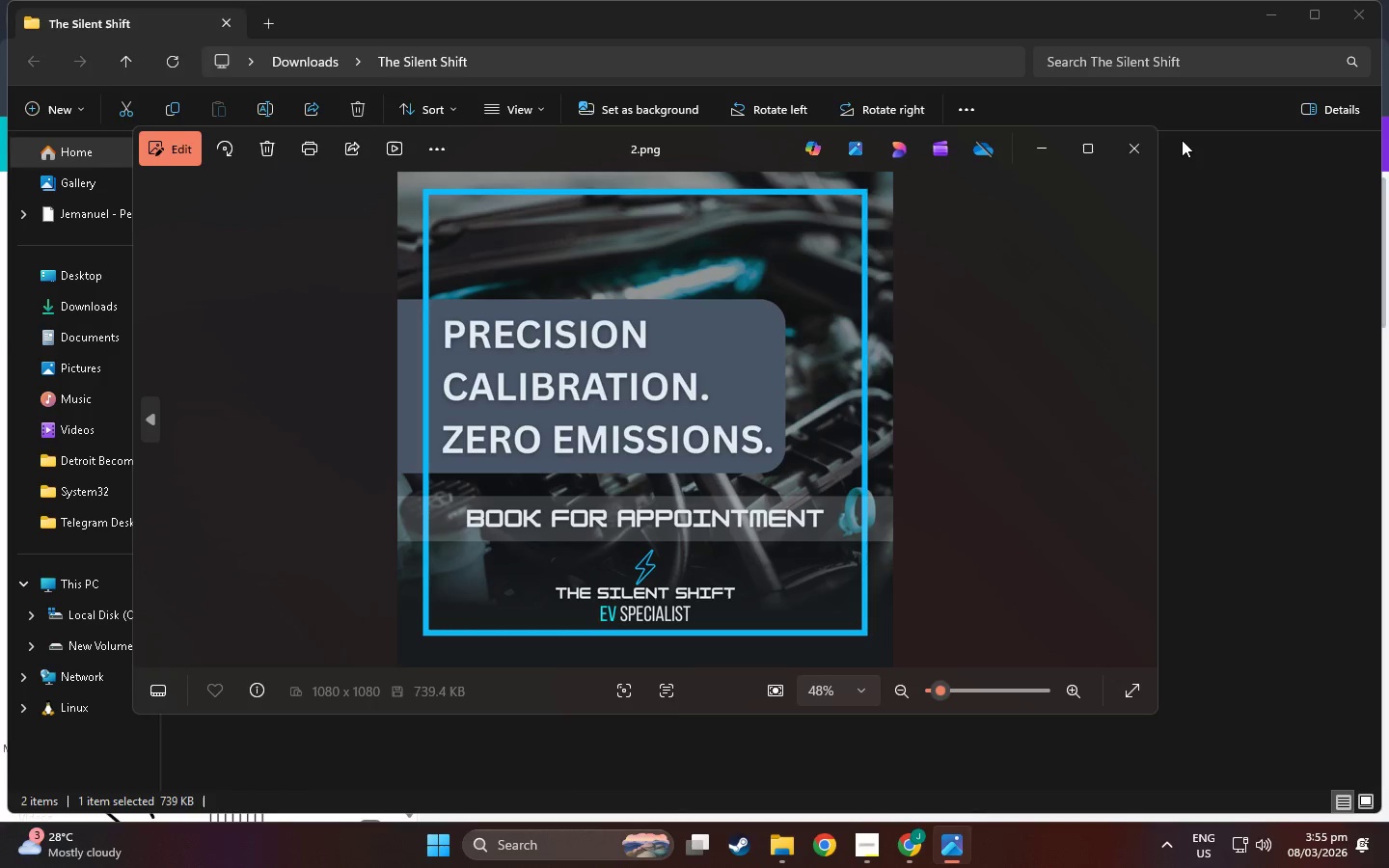 
left_click([1148, 142])
 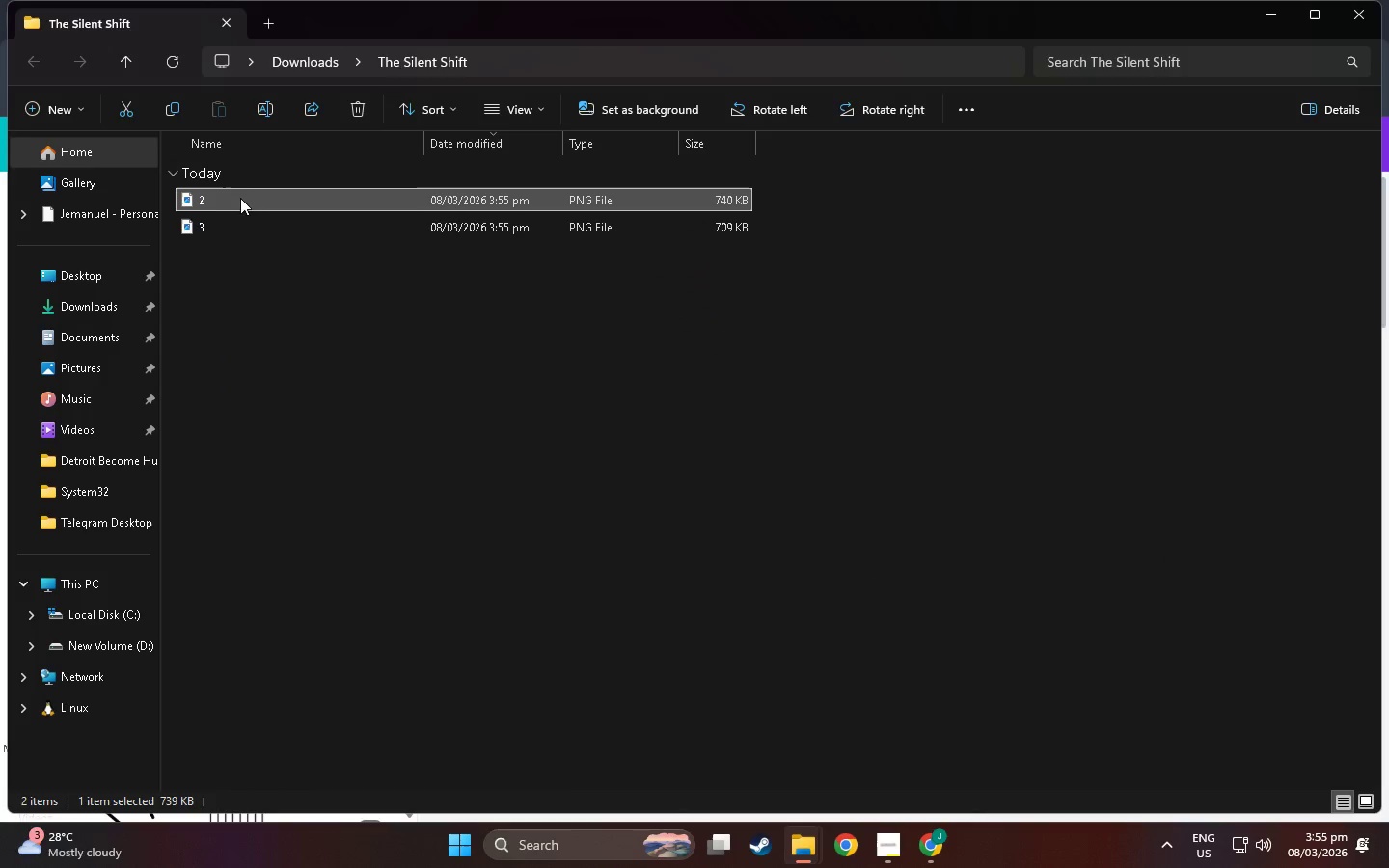 
right_click([246, 201])
 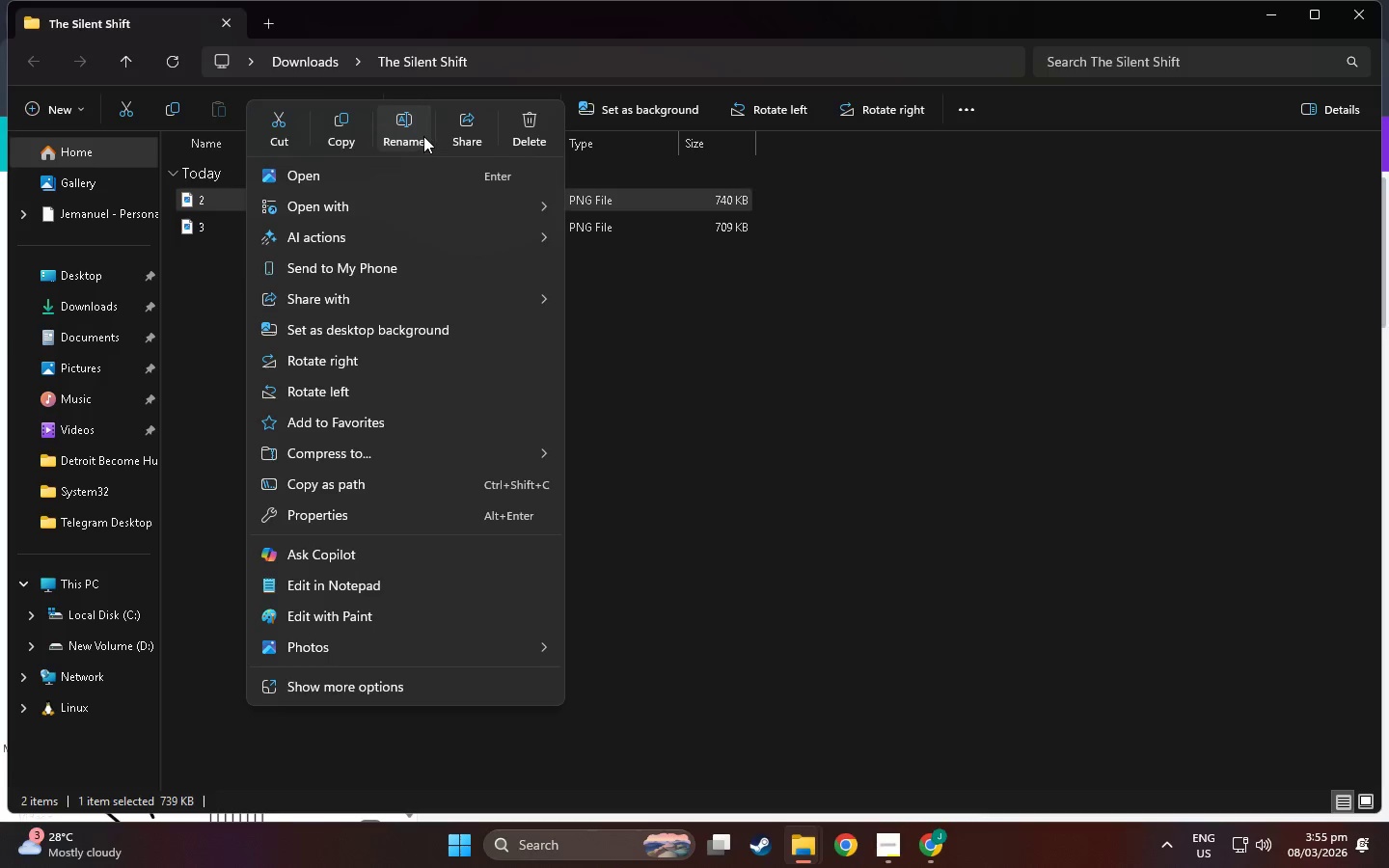 
left_click([423, 135])
 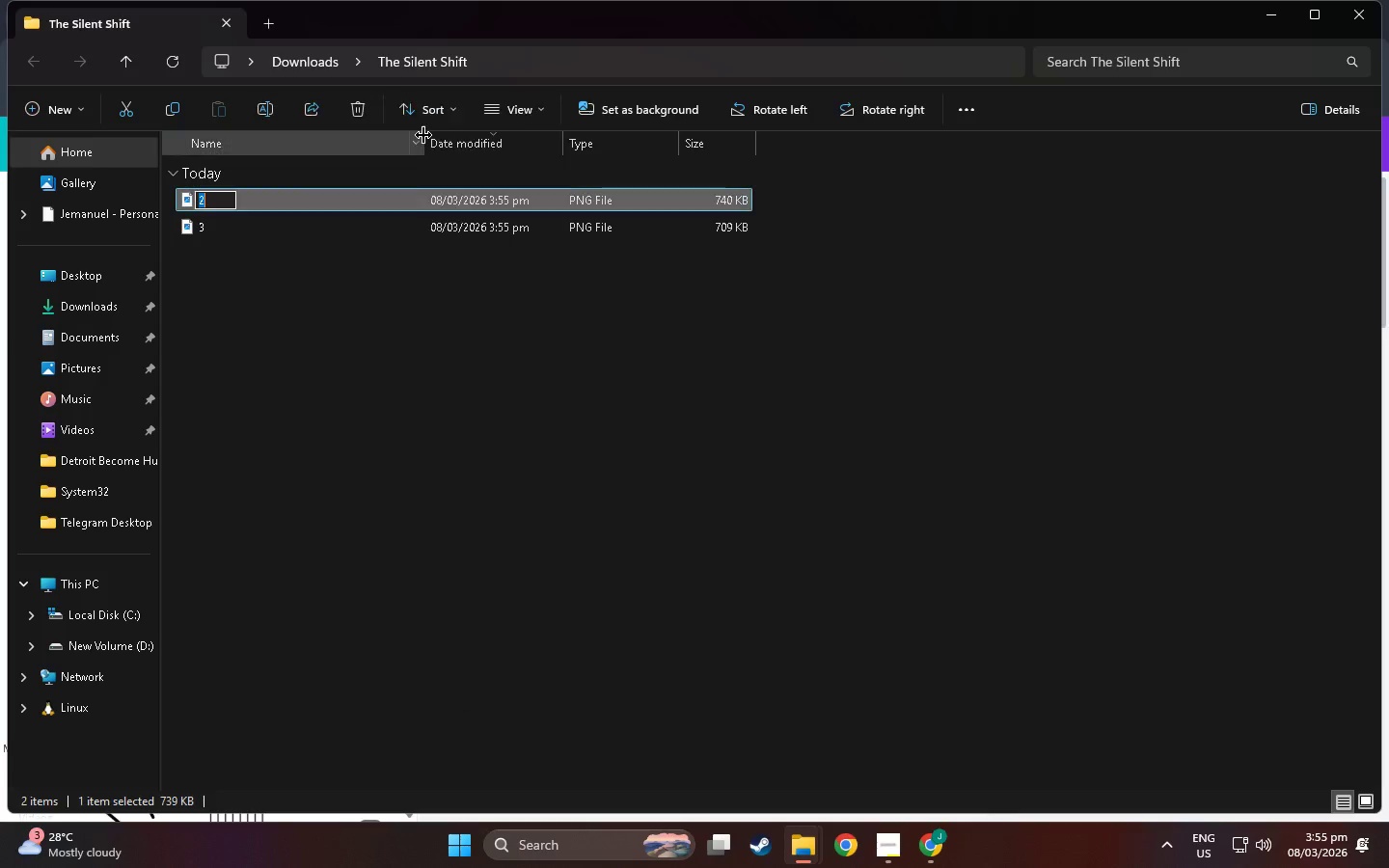 
type(Social Media  M)
key(Backspace)
type(Post  Mockup)
 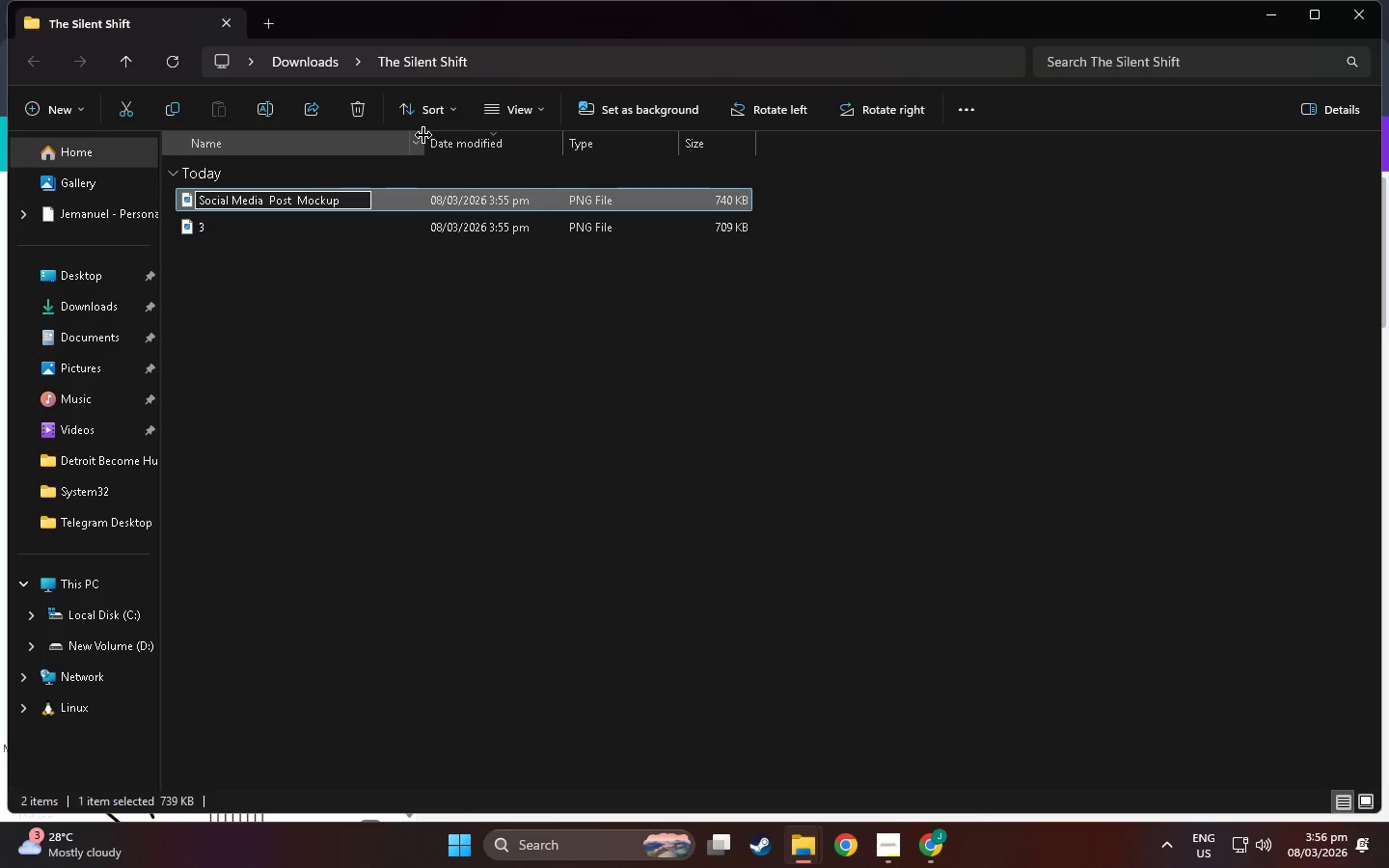 
double_click([310, 239])
 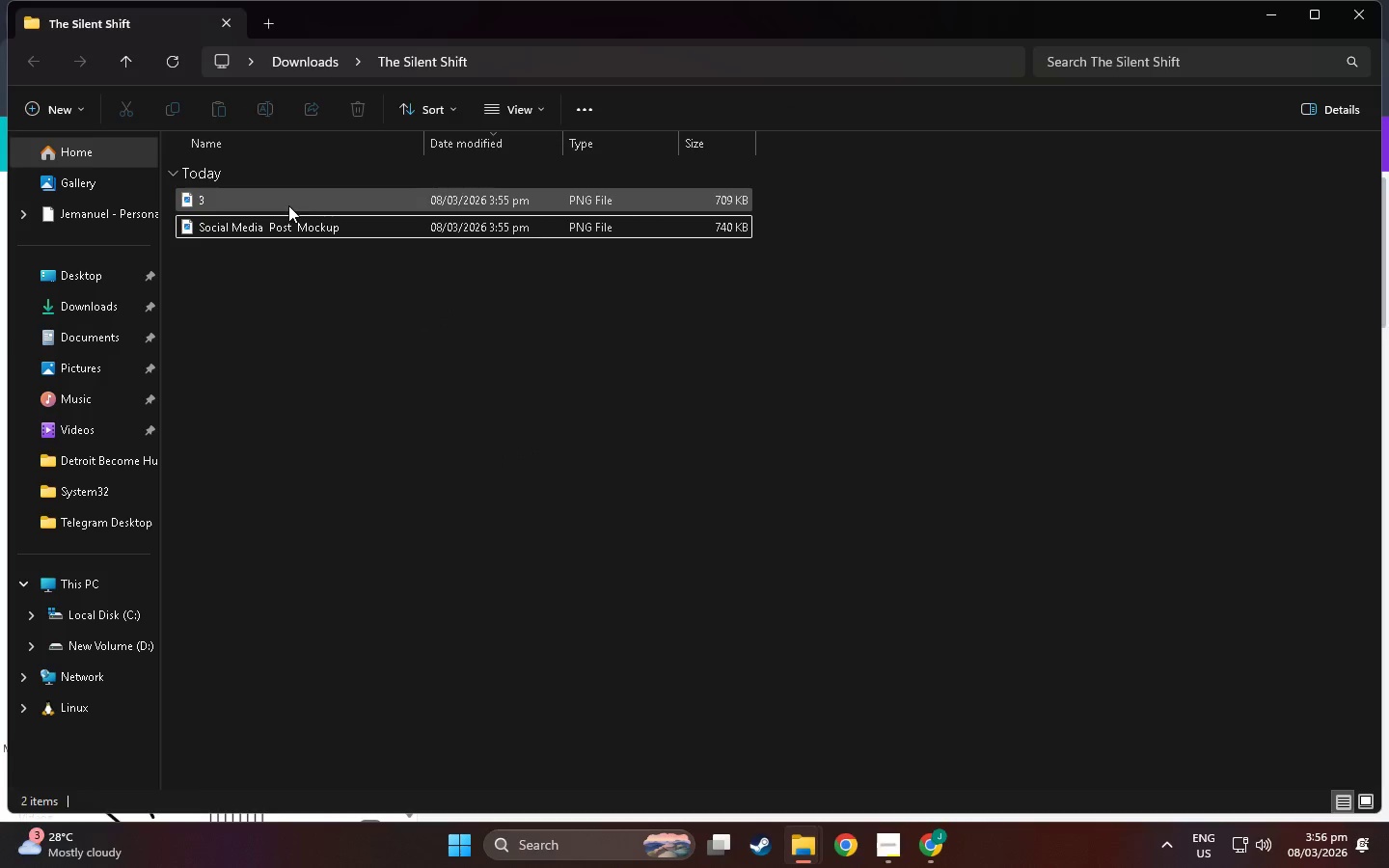 
triple_click([282, 201])
 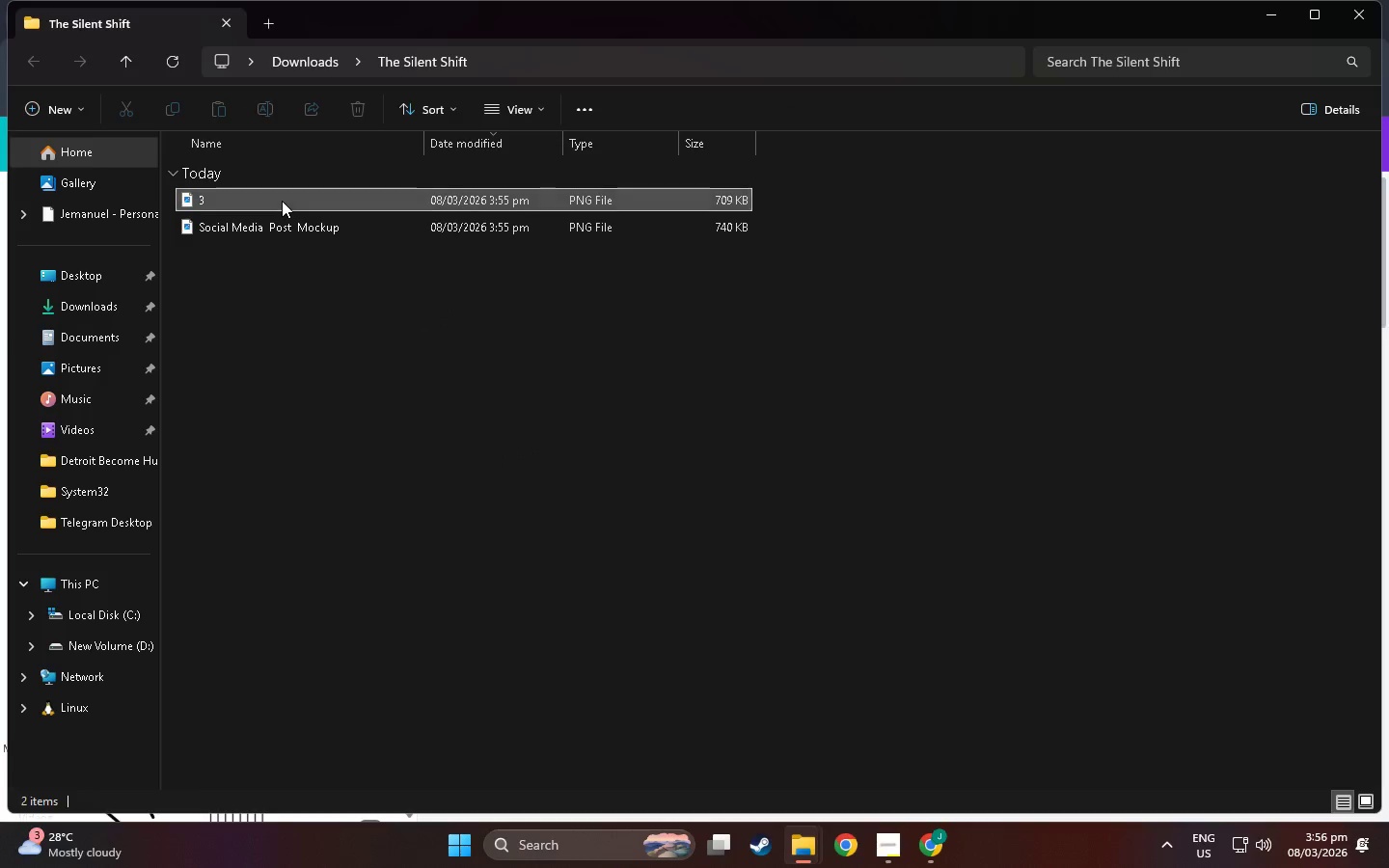 
right_click([282, 201])
 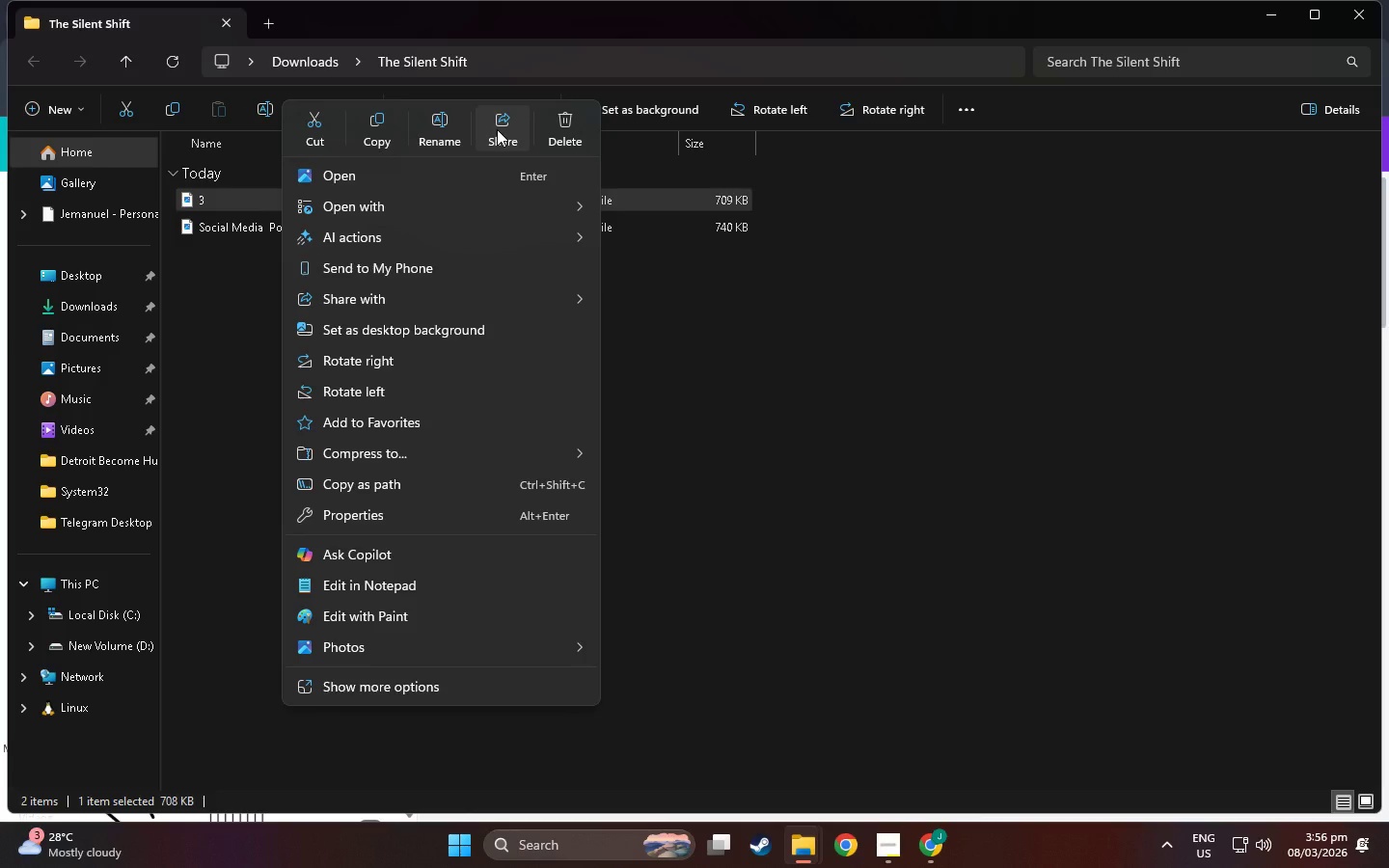 
left_click([497, 129])
 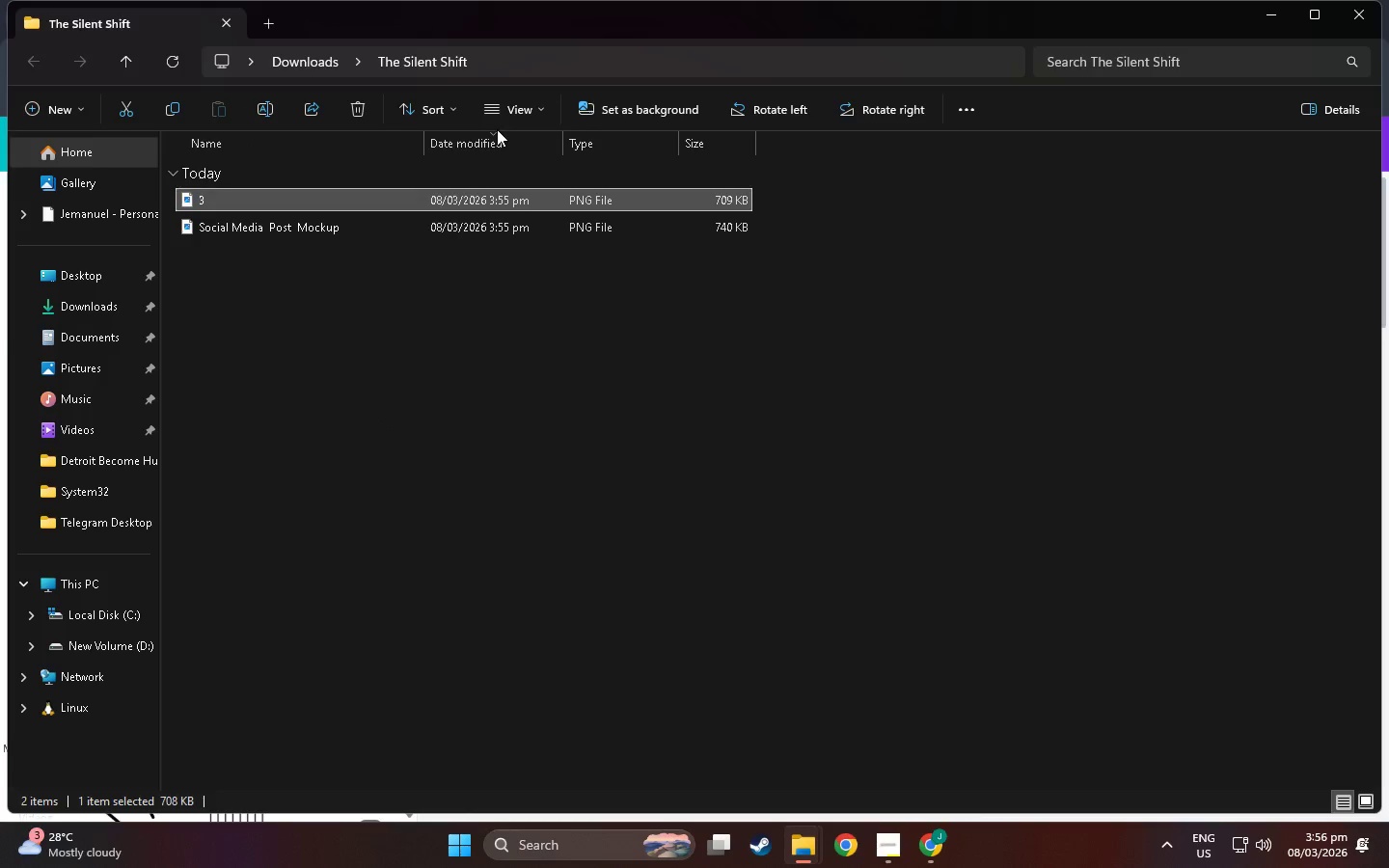 
key(Shift+S)
 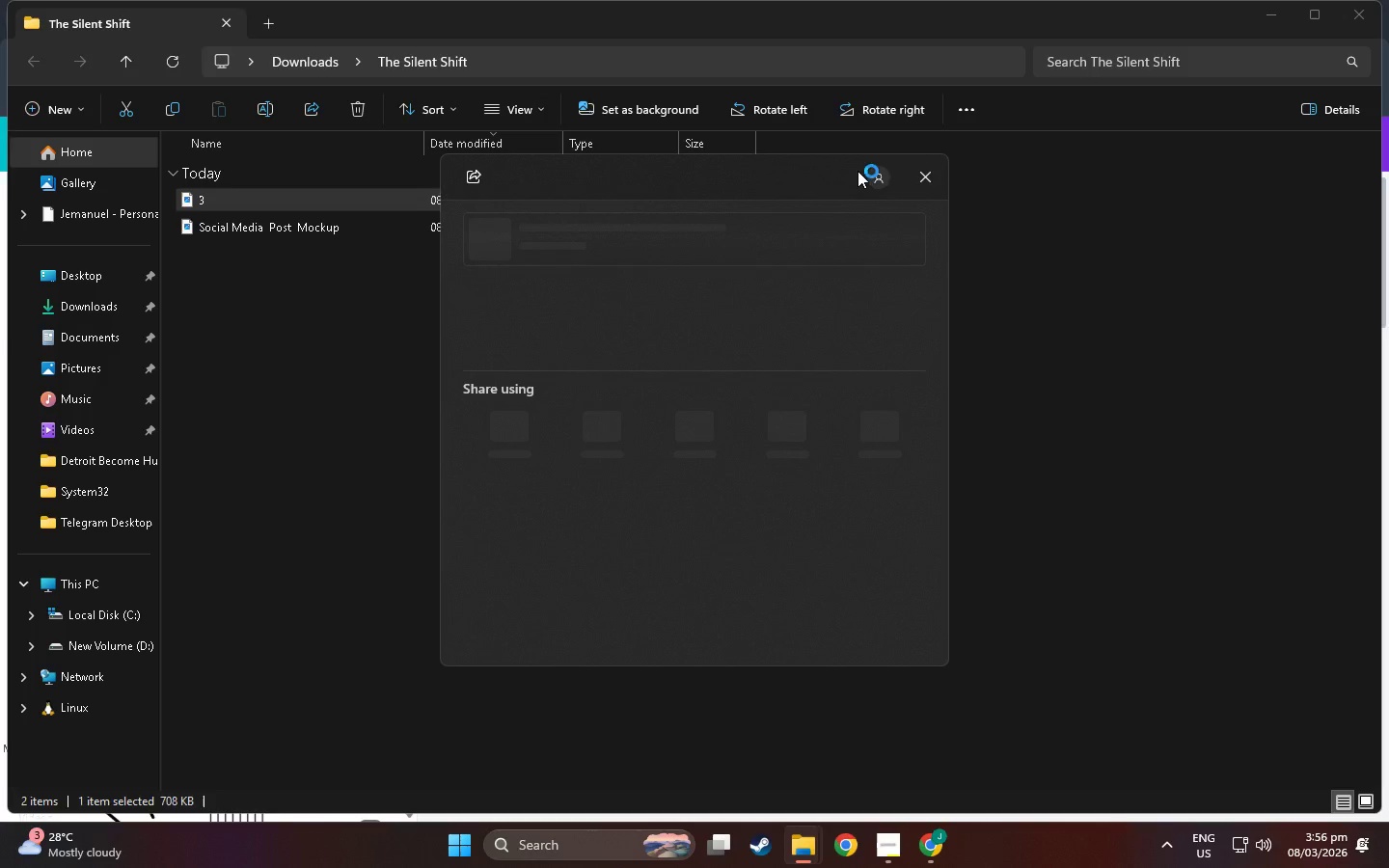 
left_click([919, 176])
 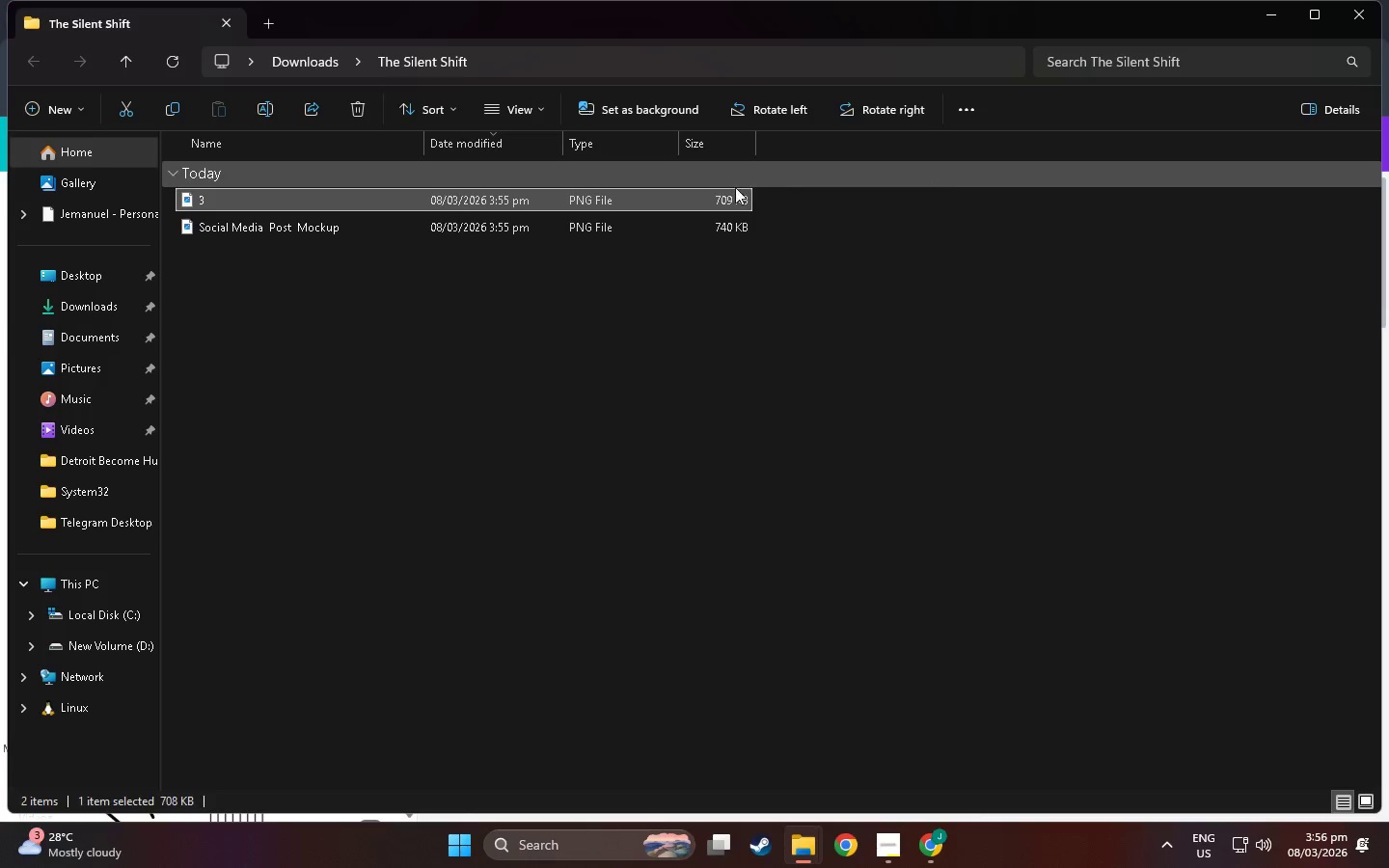 
left_click([375, 201])
 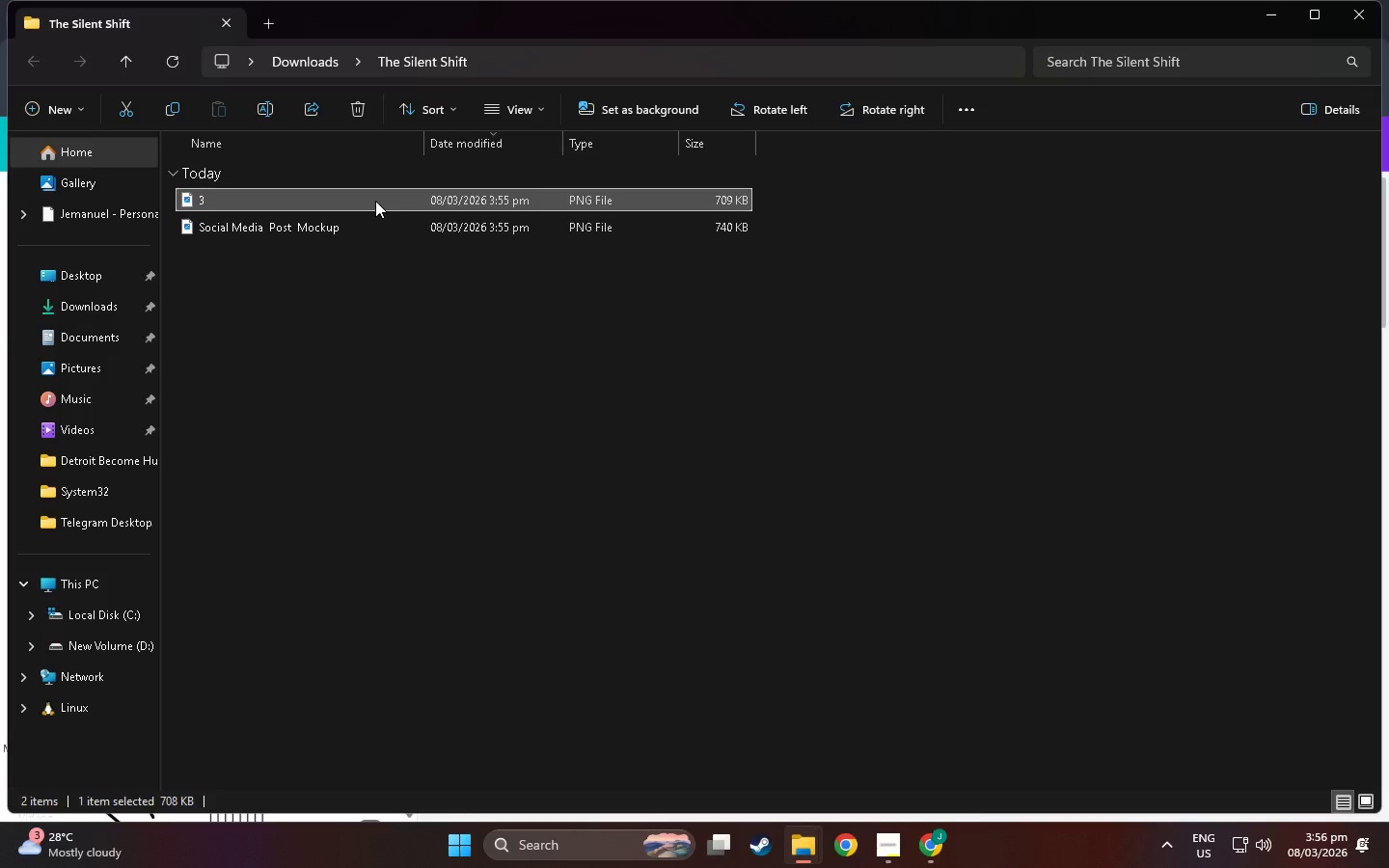 
right_click([375, 201])
 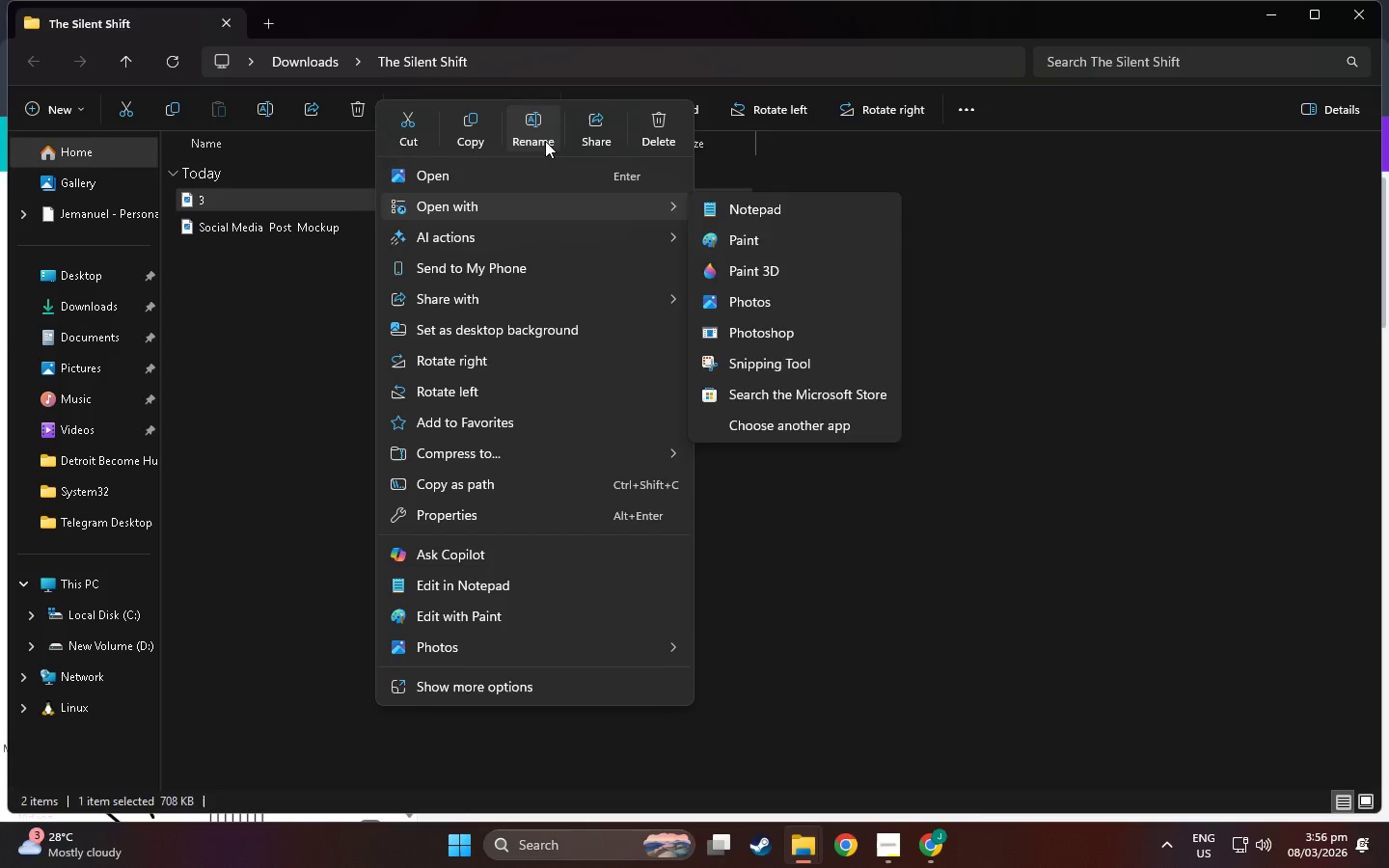 
left_click([541, 130])
 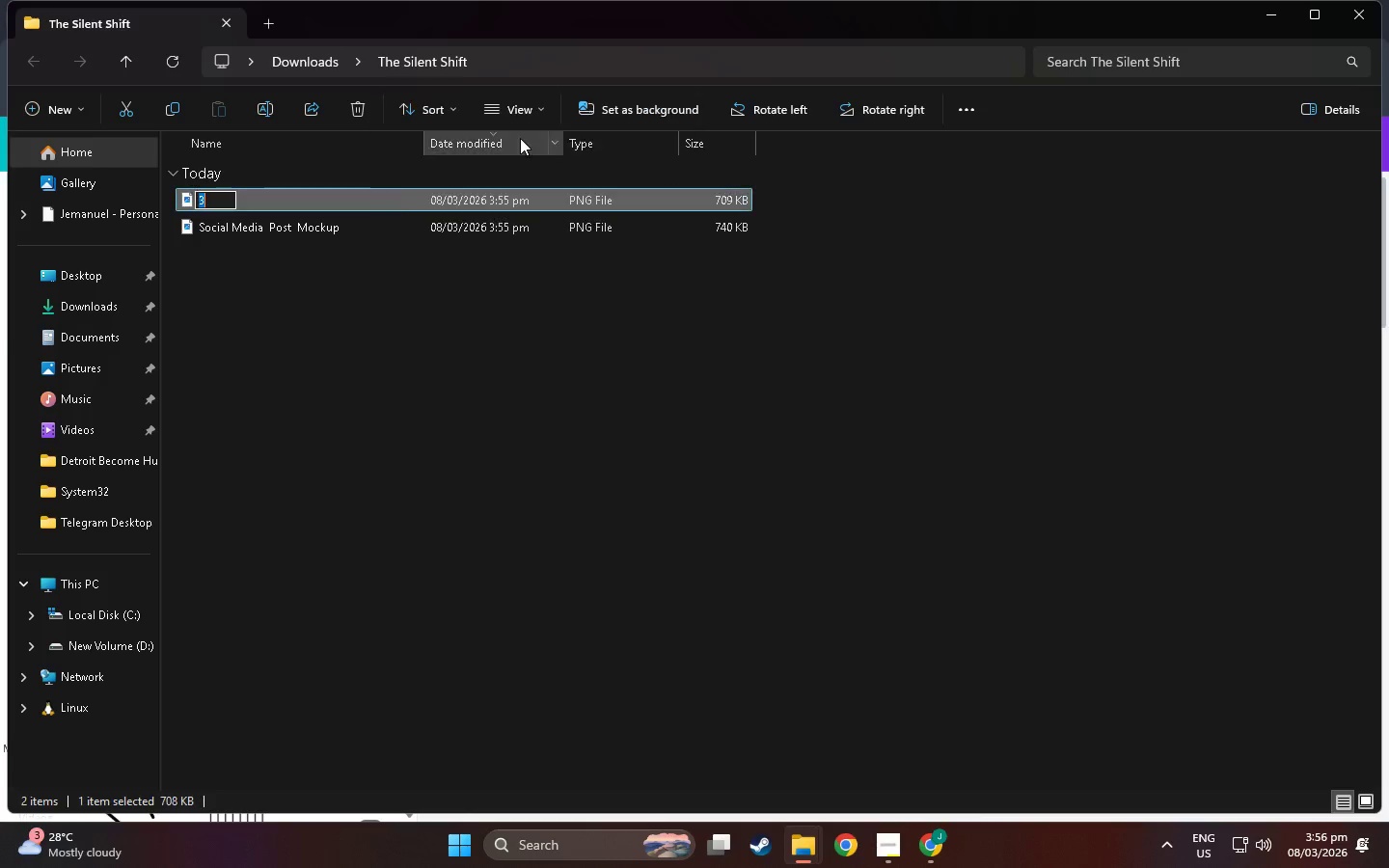 
key(Shift+S)
 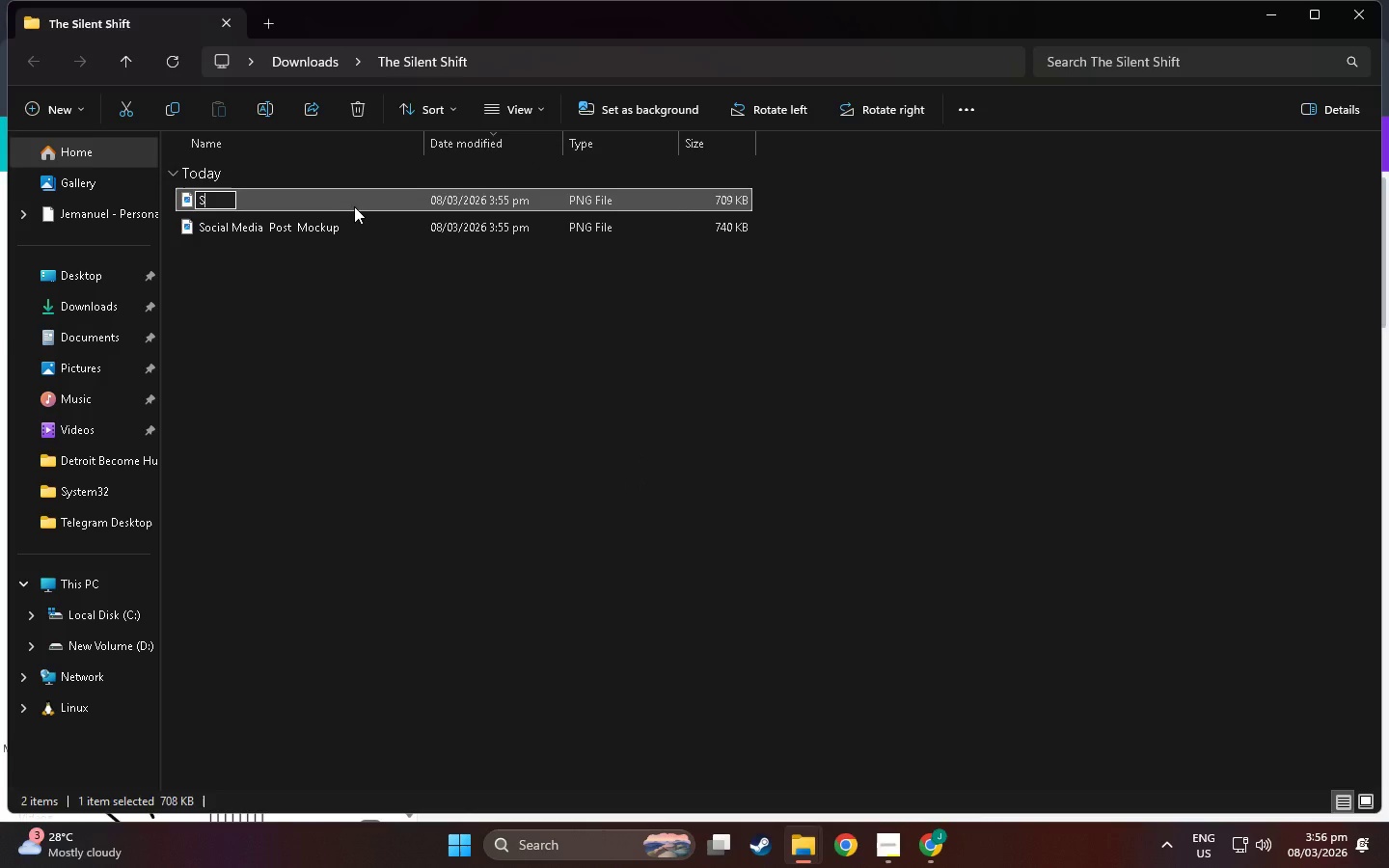 
hold_key(key=ShiftLeft, duration=0.84)
 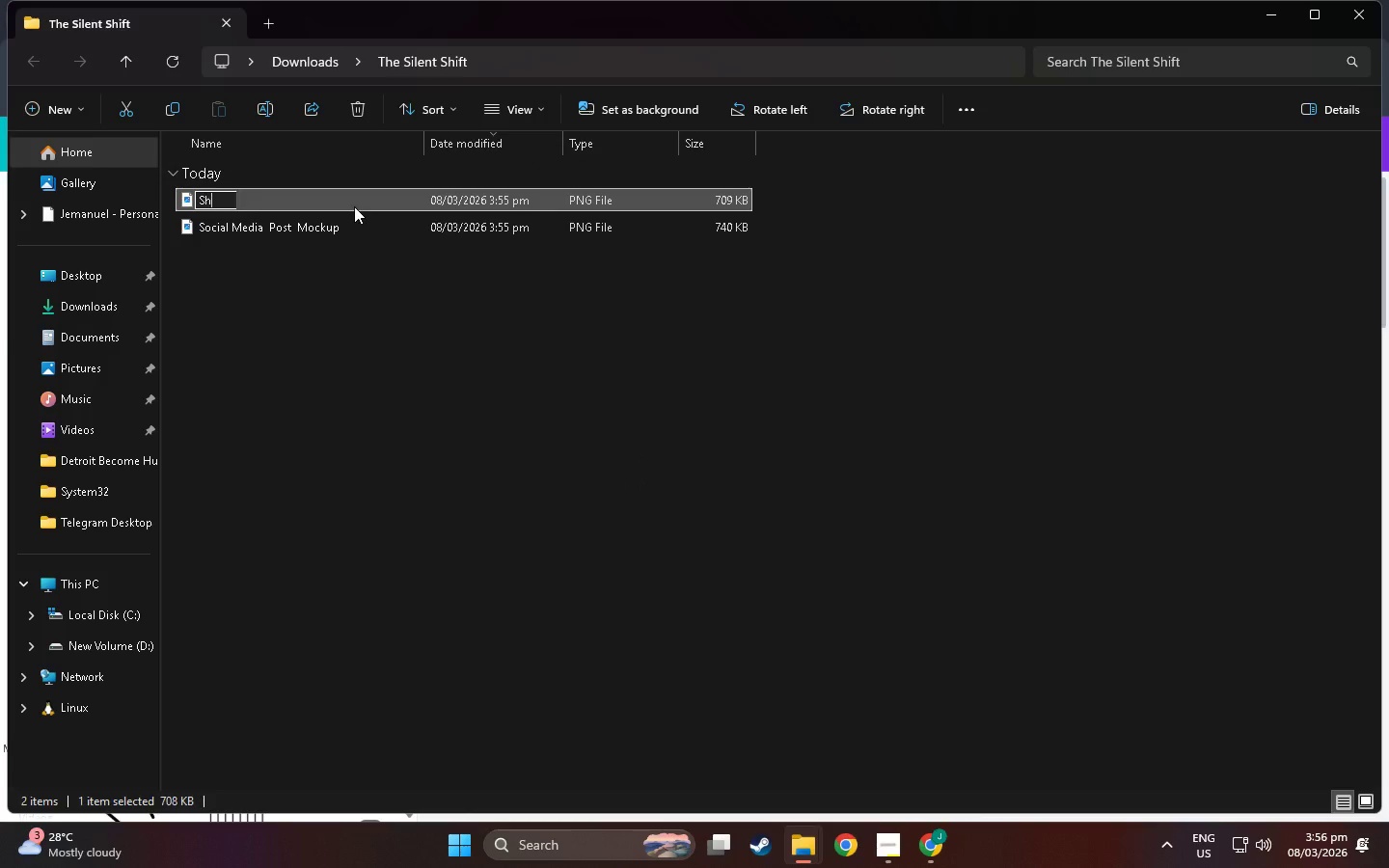 
type(h)
key(Backspace)
key(Backspace)
type(Polo Shirt Mockuopp)
key(Backspace)
key(Backspace)
type(p)
key(Backspace)
type(p)
key(Backspace)
key(Backspace)
type(p)
 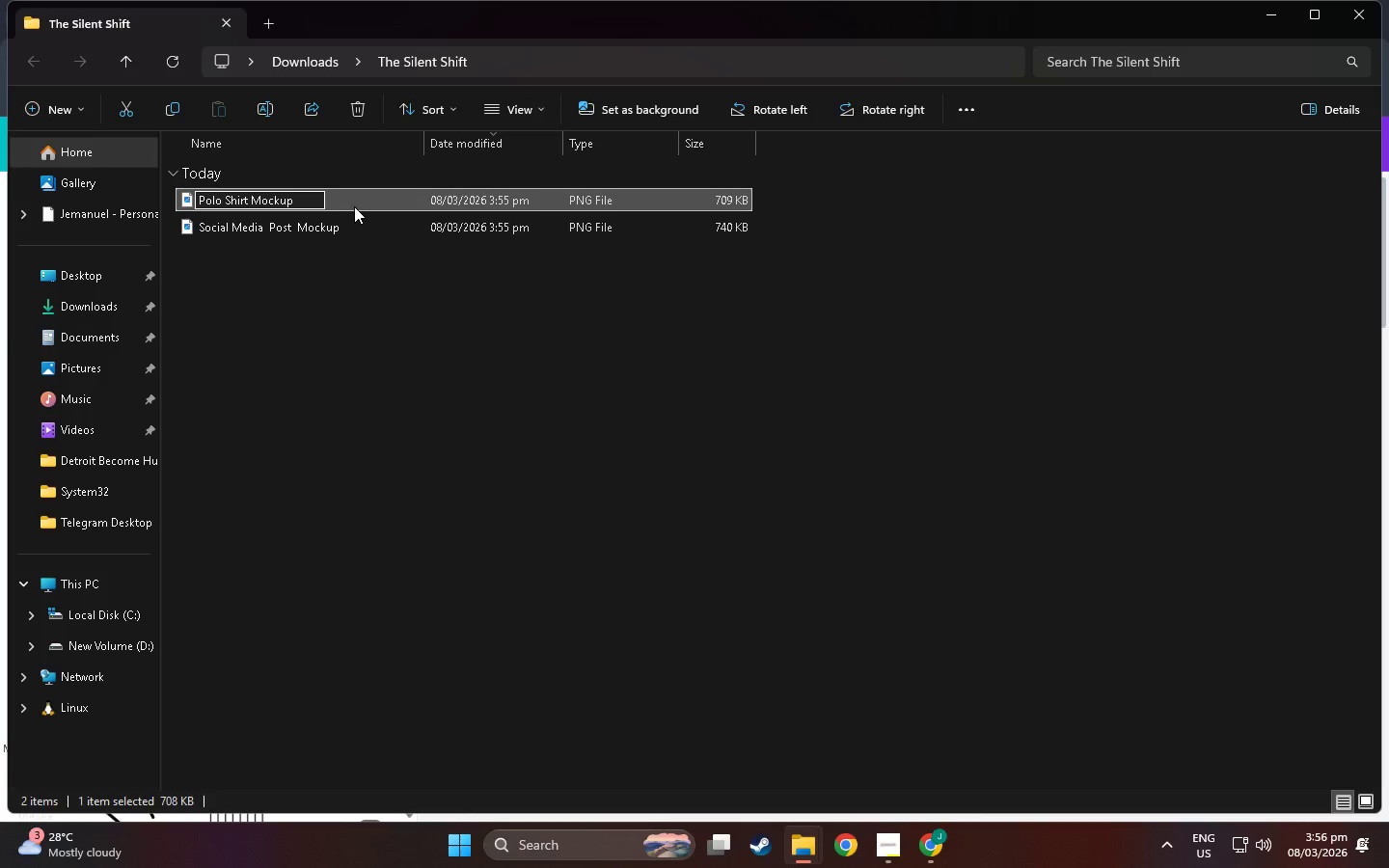 
double_click([203, 199])
 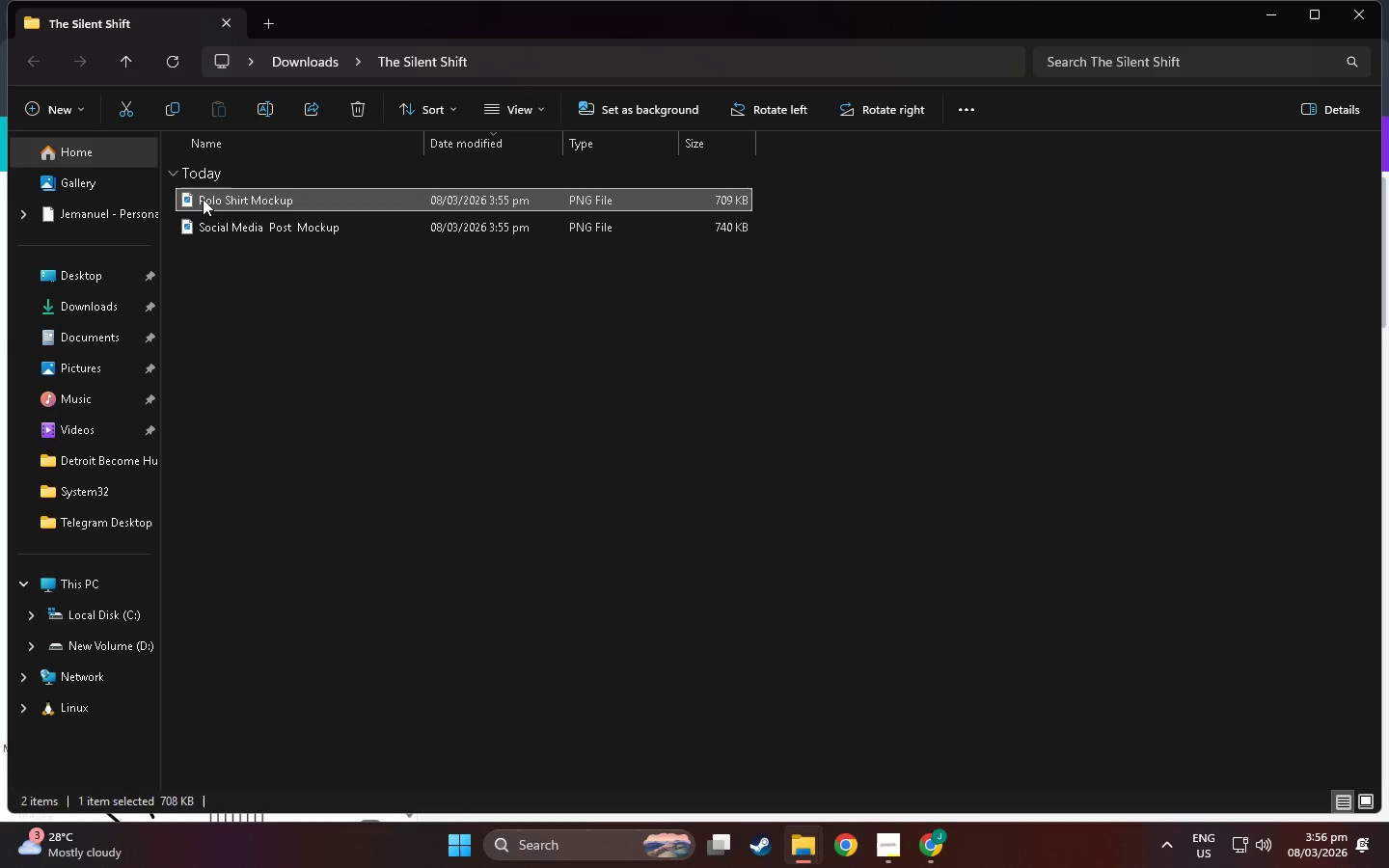 
right_click([203, 199])
 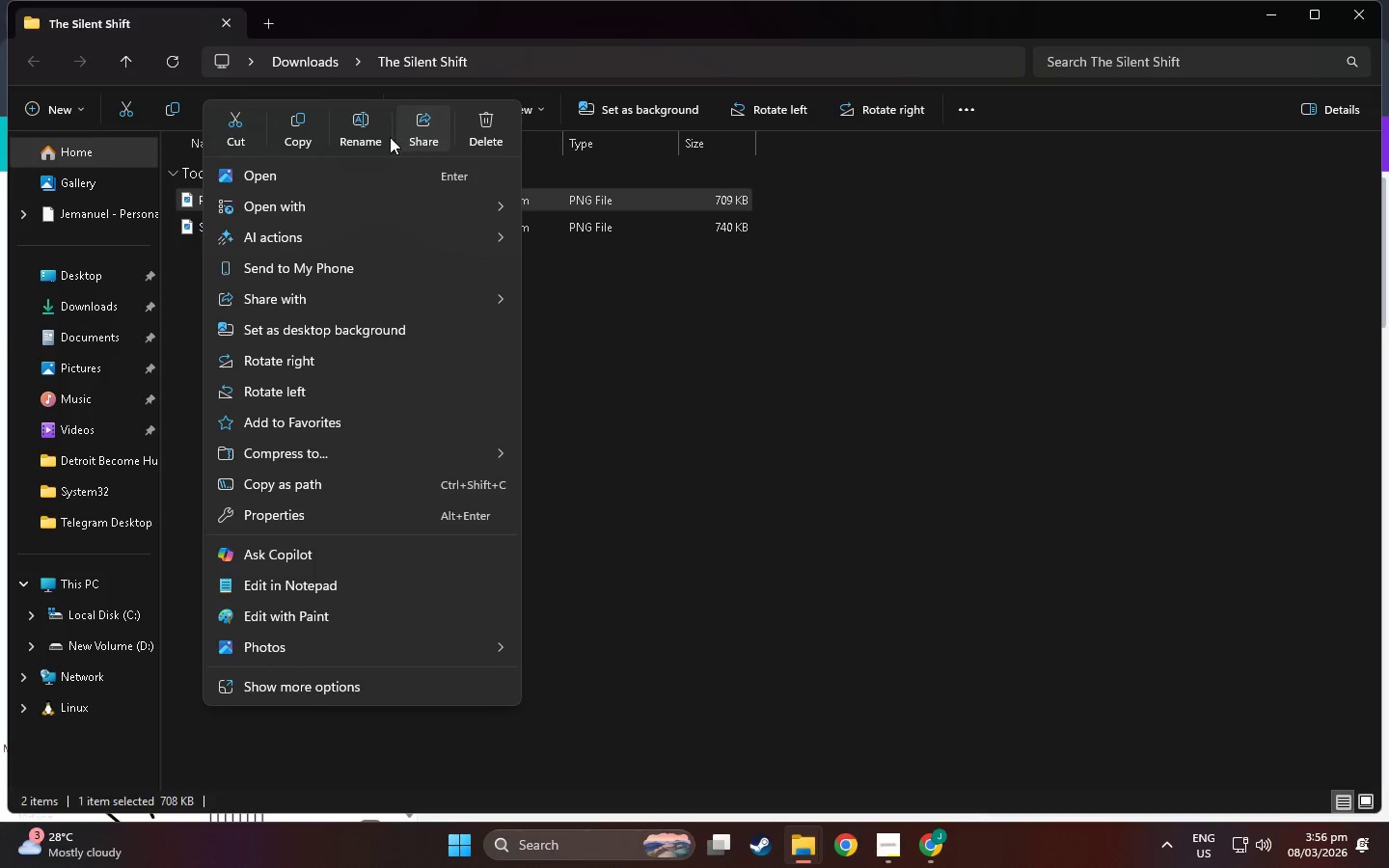 
left_click([367, 129])
 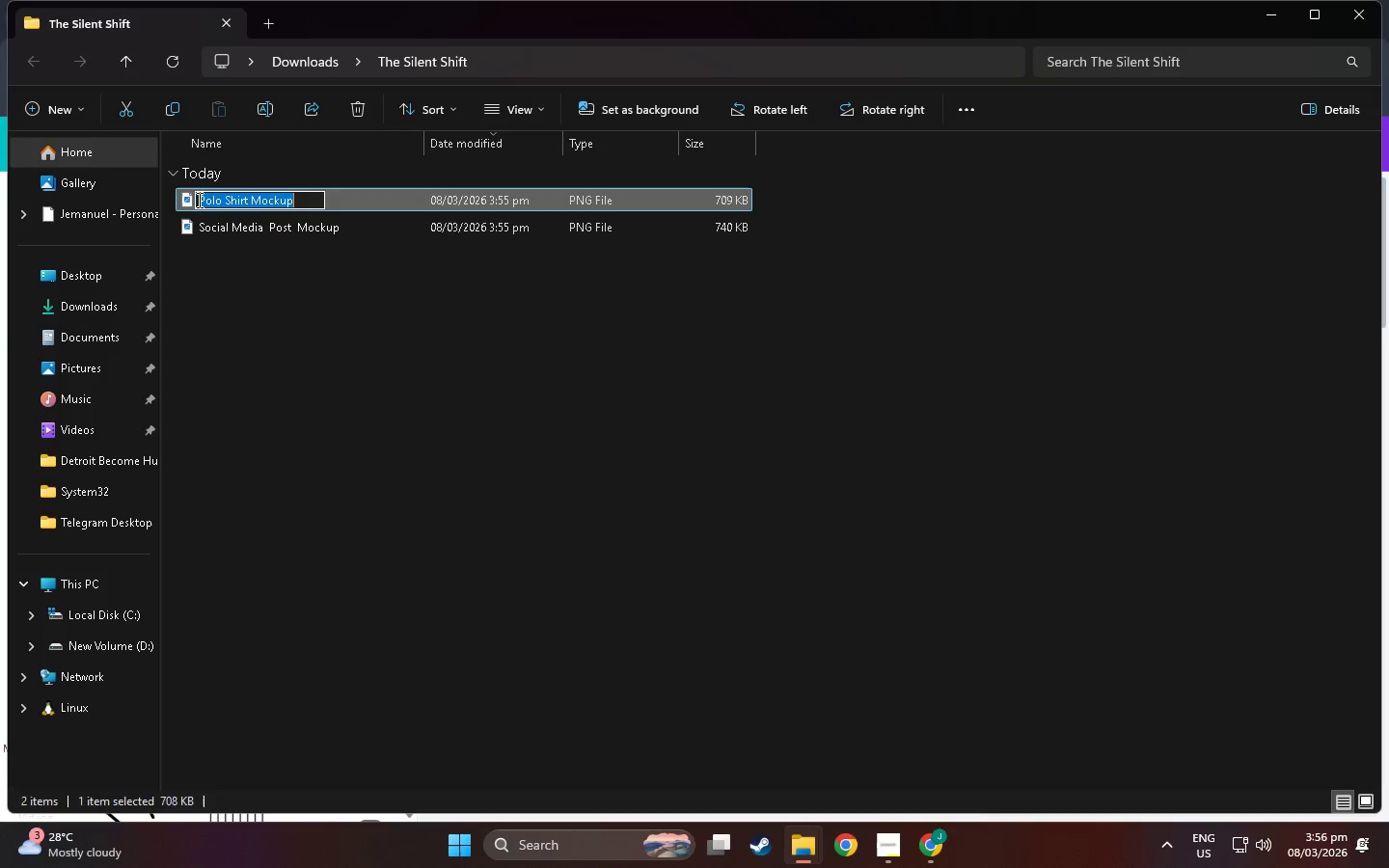 
left_click([202, 200])
 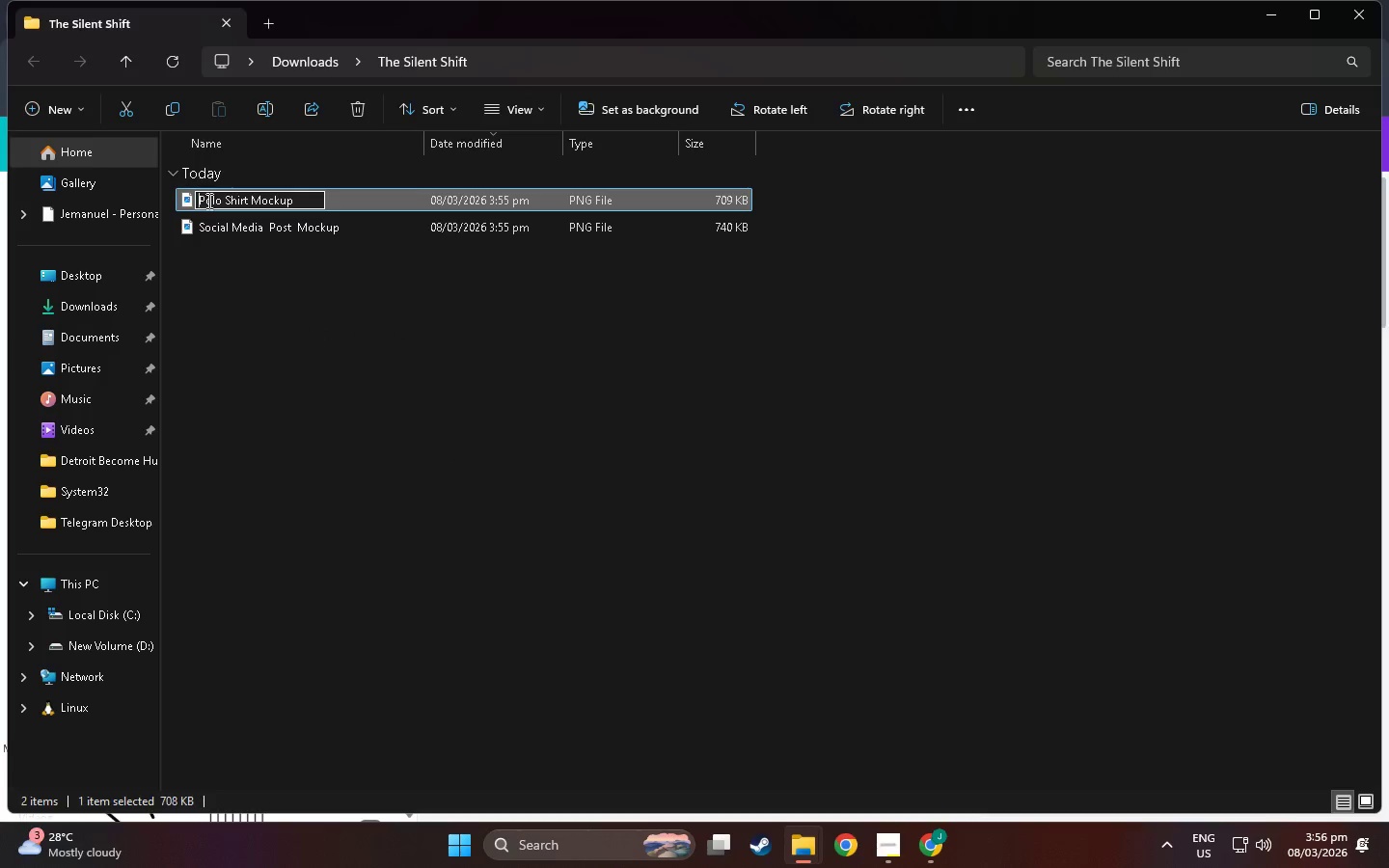 
type(The  Silent Shift )
 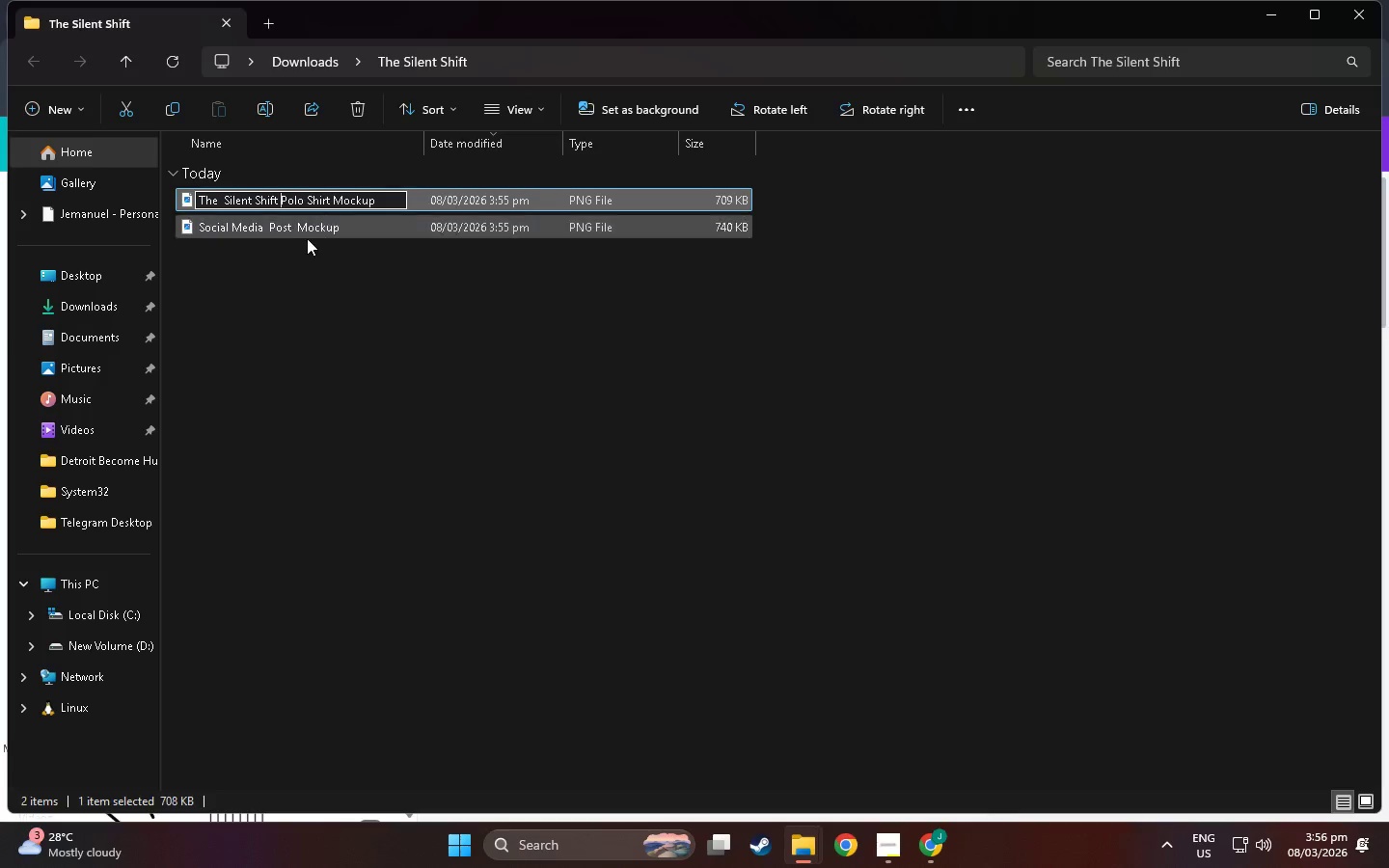 
left_click([282, 231])
 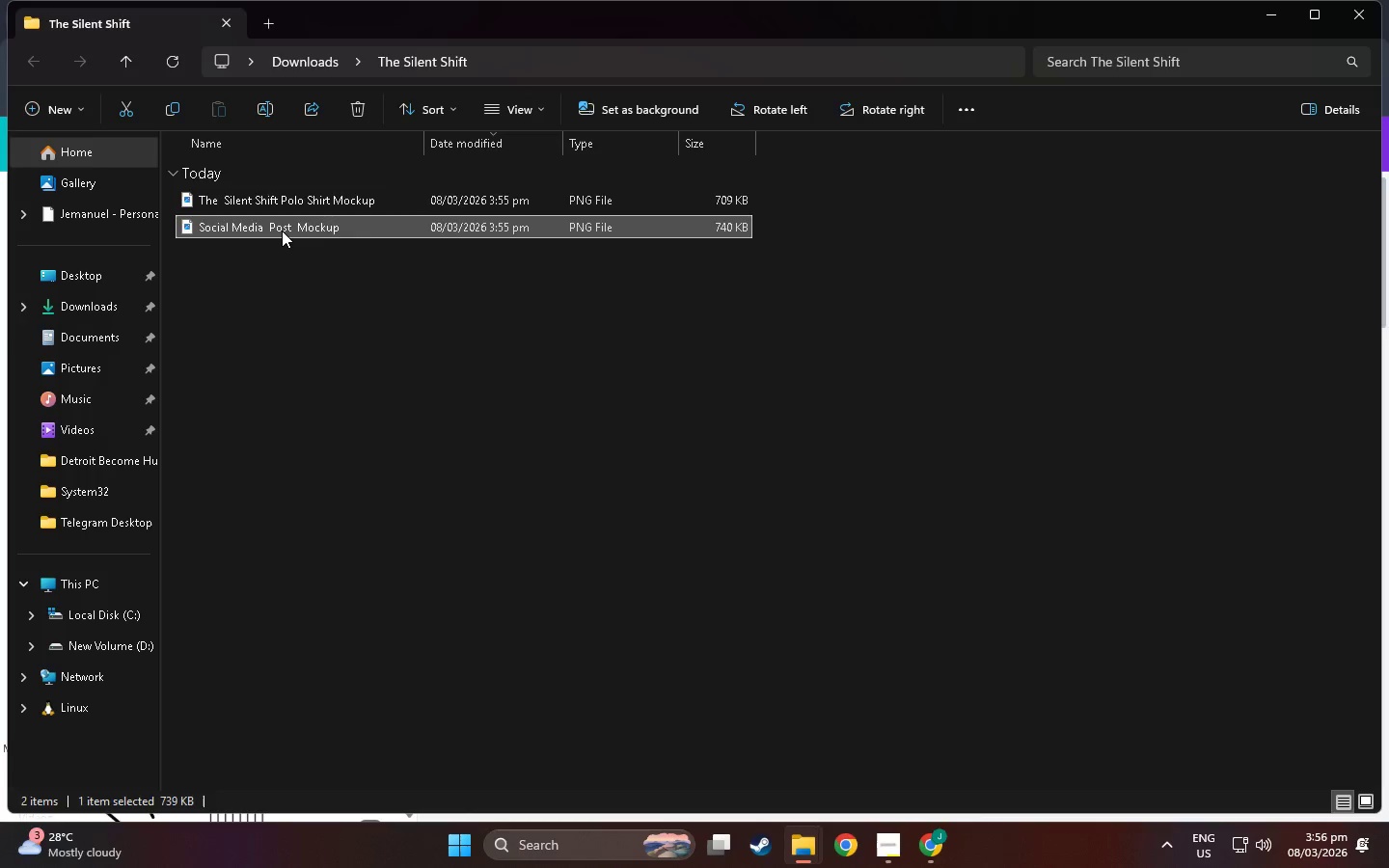 
right_click([282, 231])
 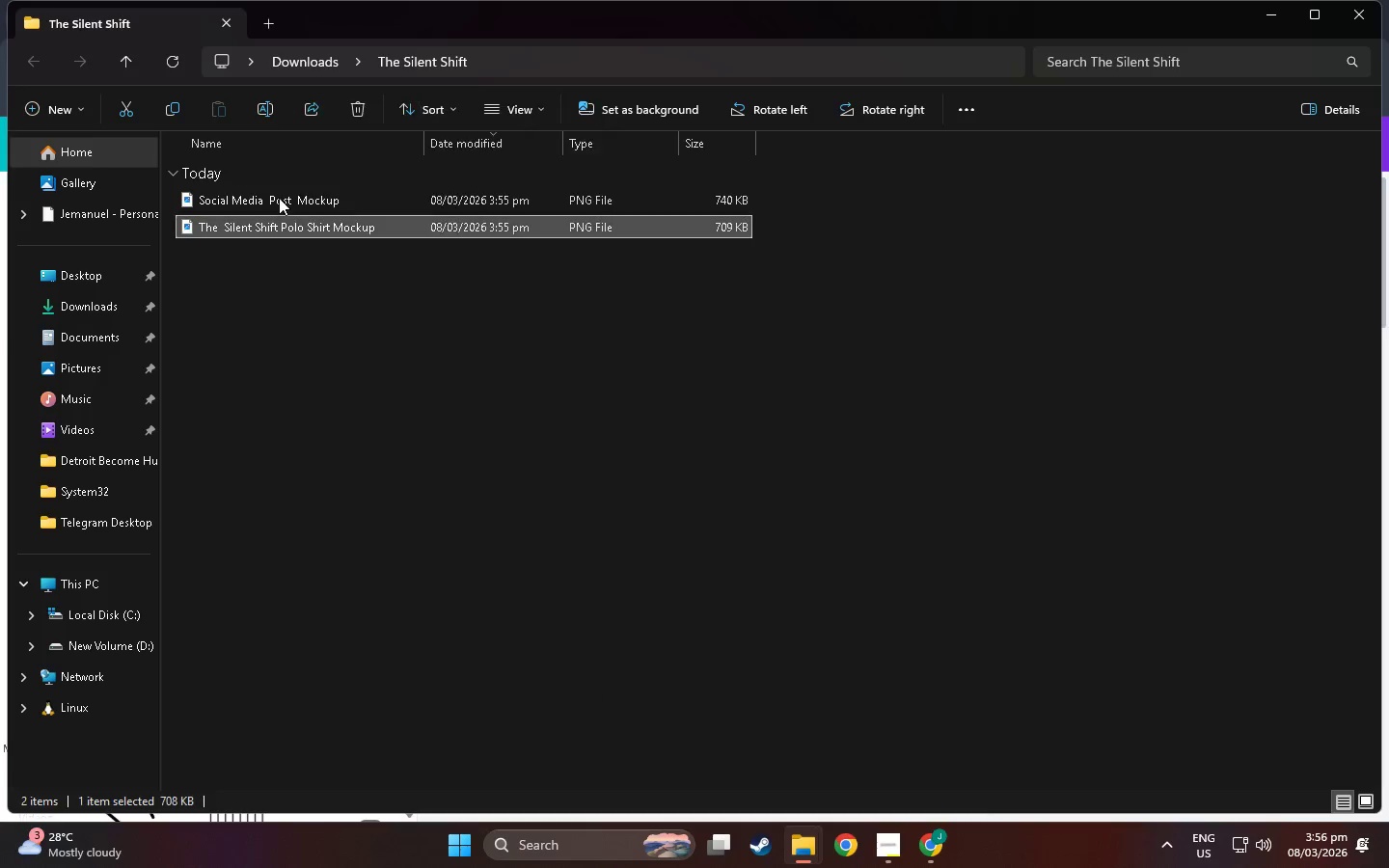 
double_click([242, 197])
 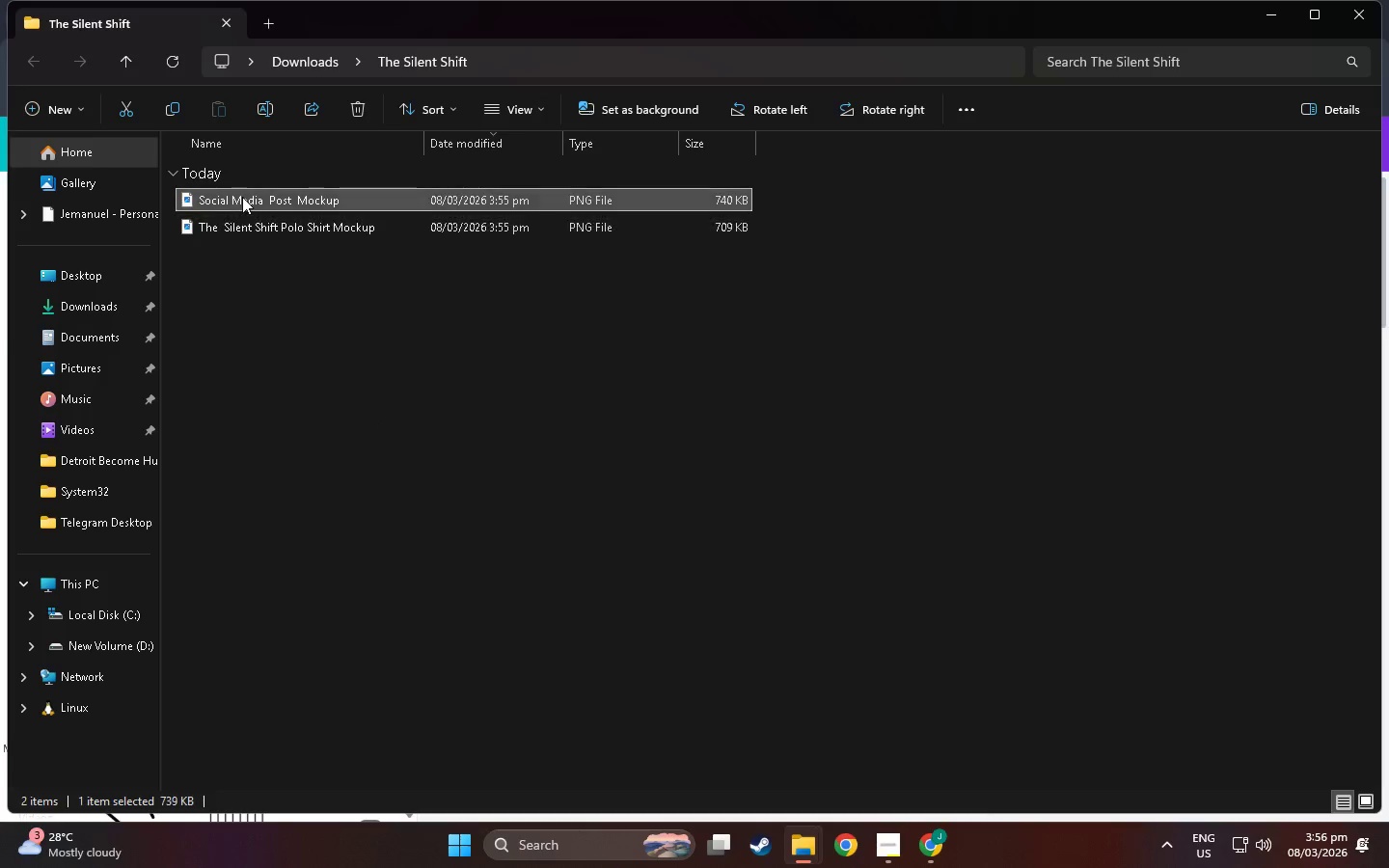 
right_click([242, 197])
 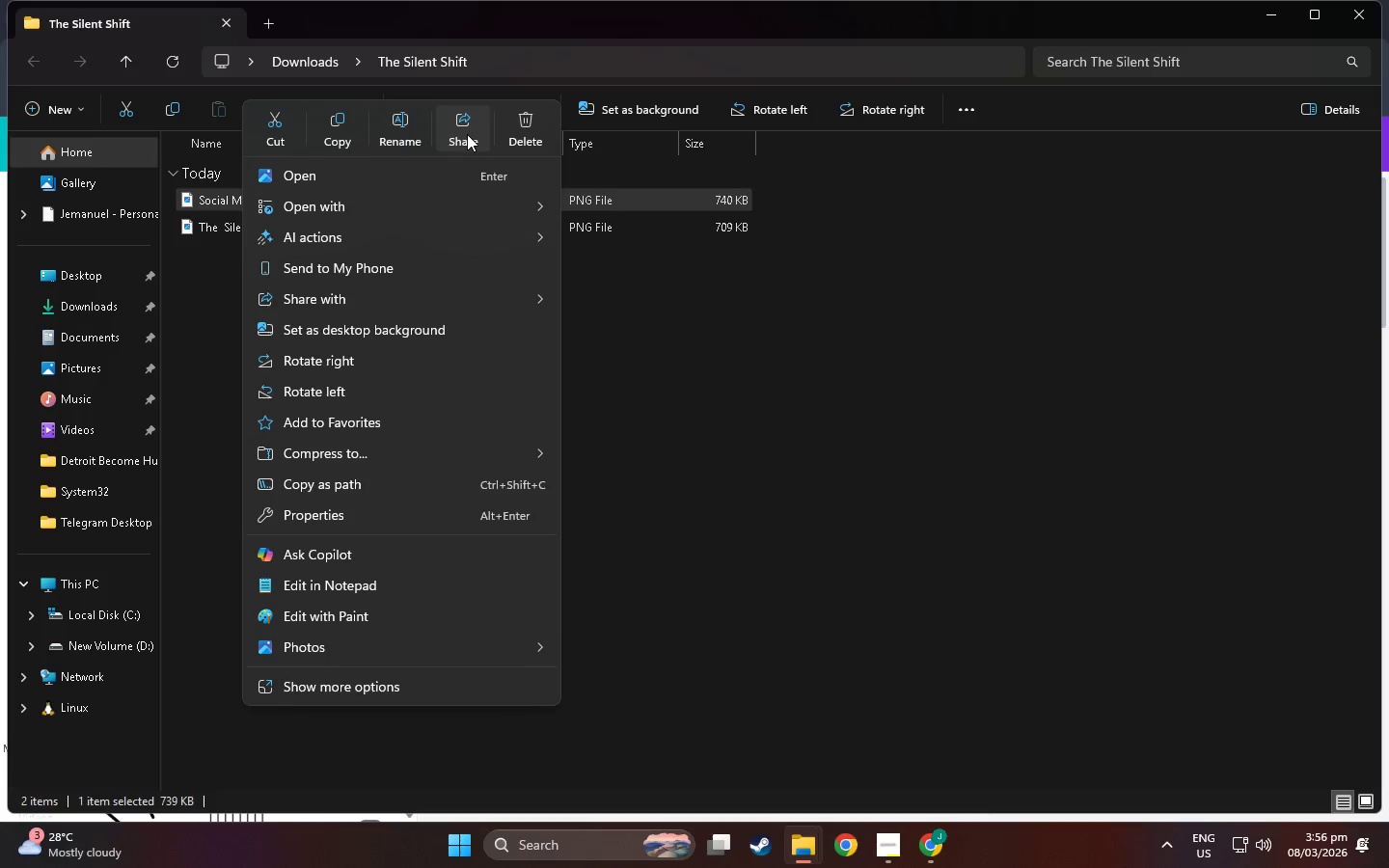 
left_click([400, 129])
 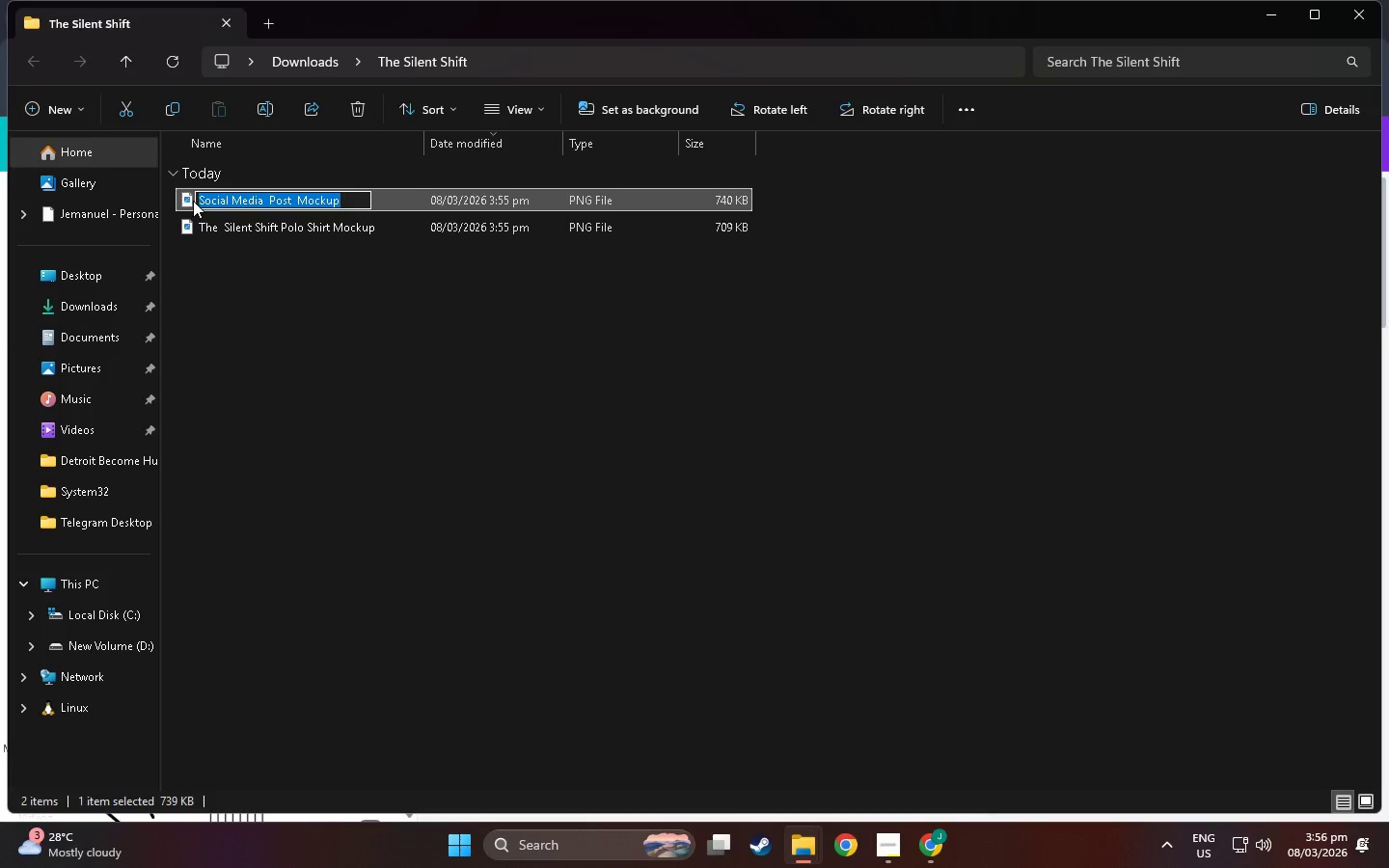 
left_click([199, 201])
 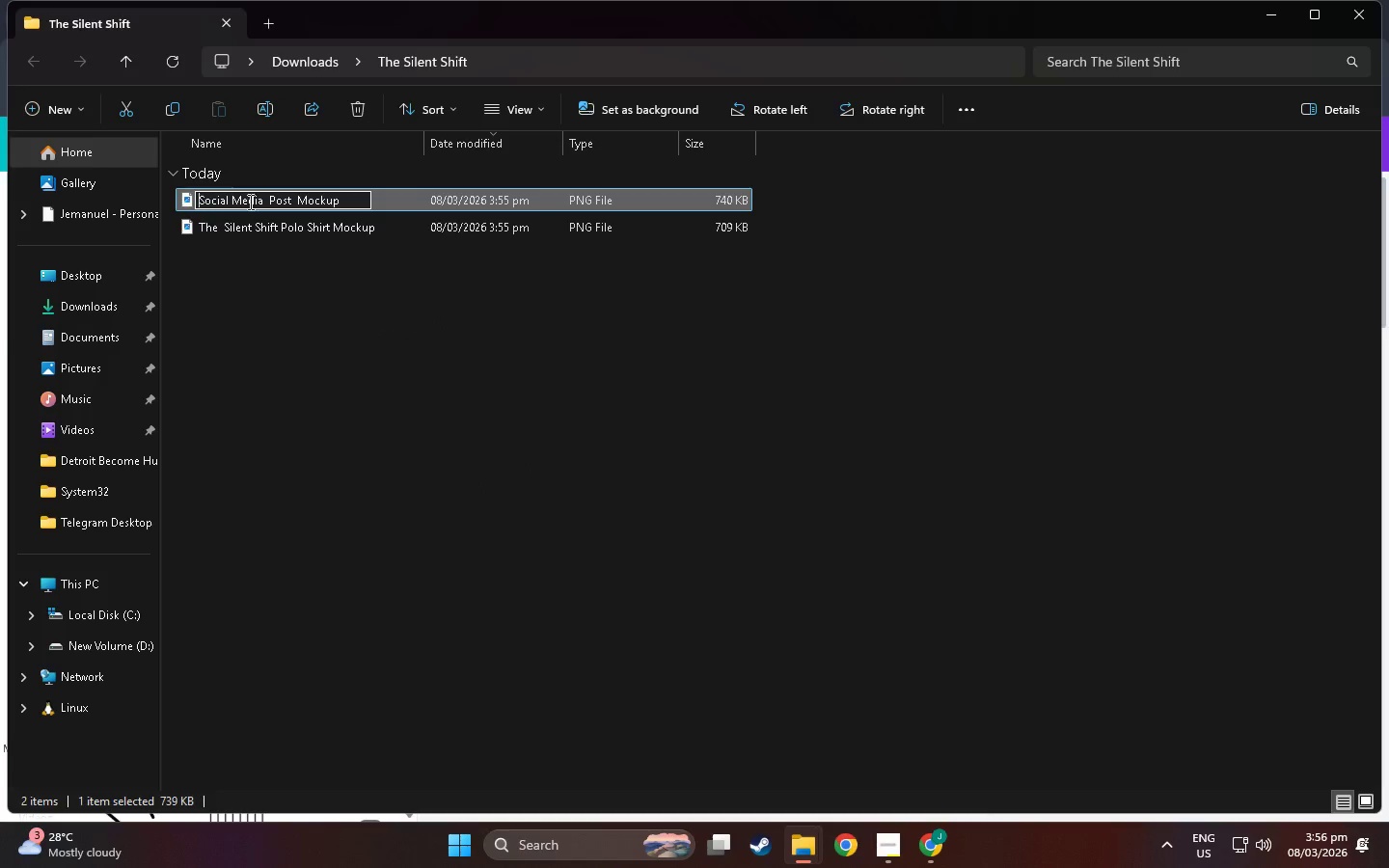 
type(The Silent Shifg)
key(Backspace)
key(Backspace)
type(ft )
 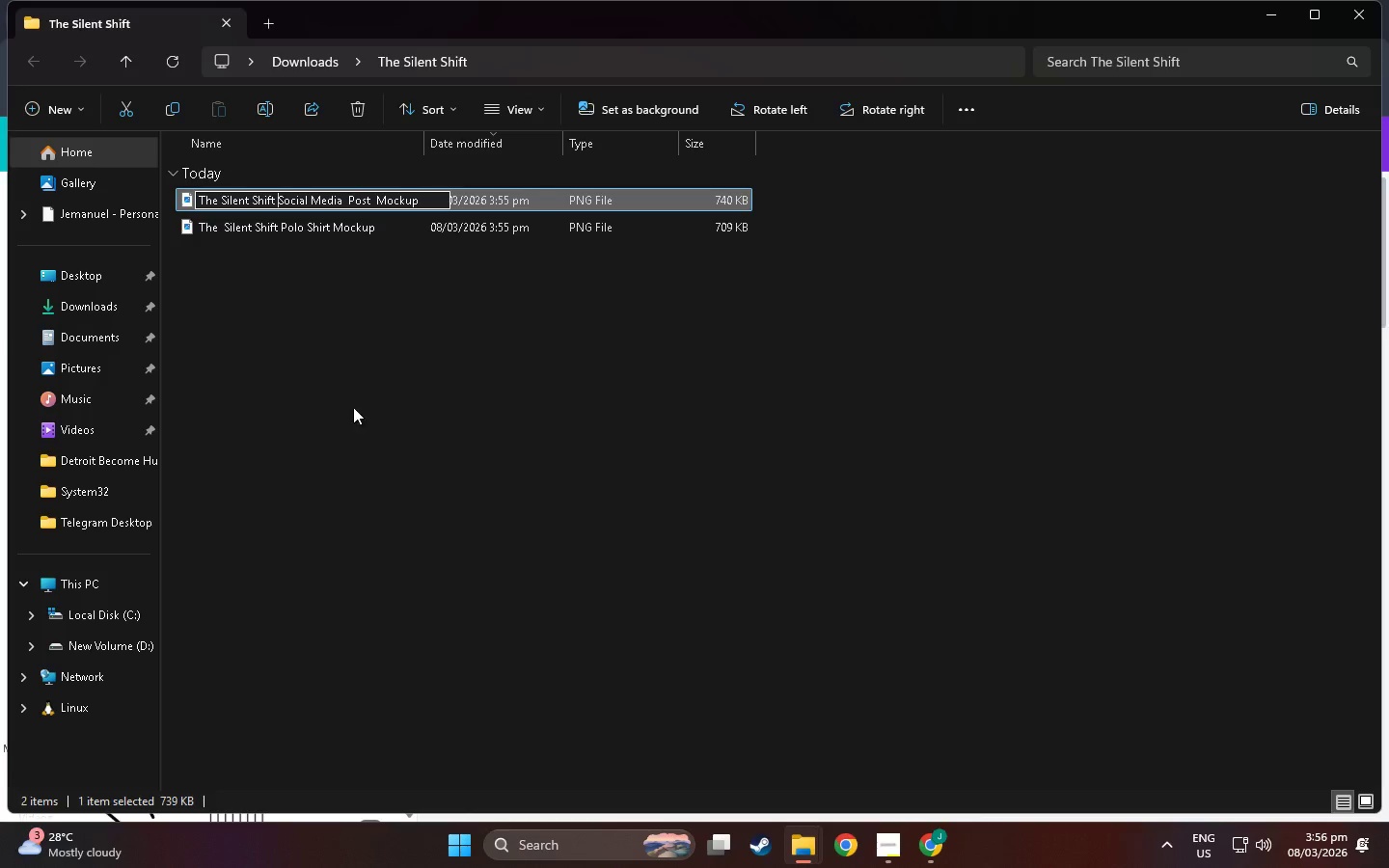 
left_click([368, 348])
 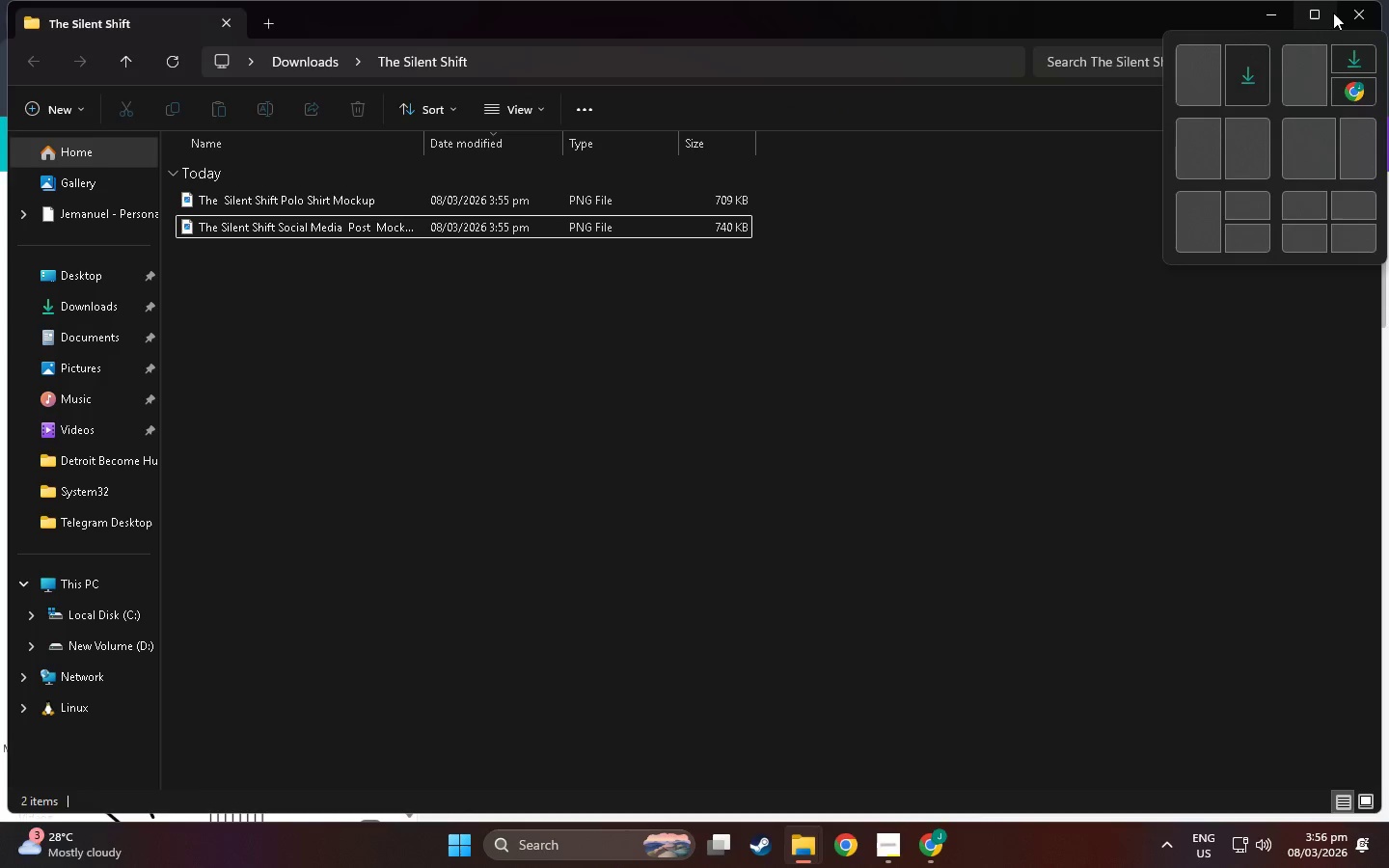 
left_click([1341, 14])
 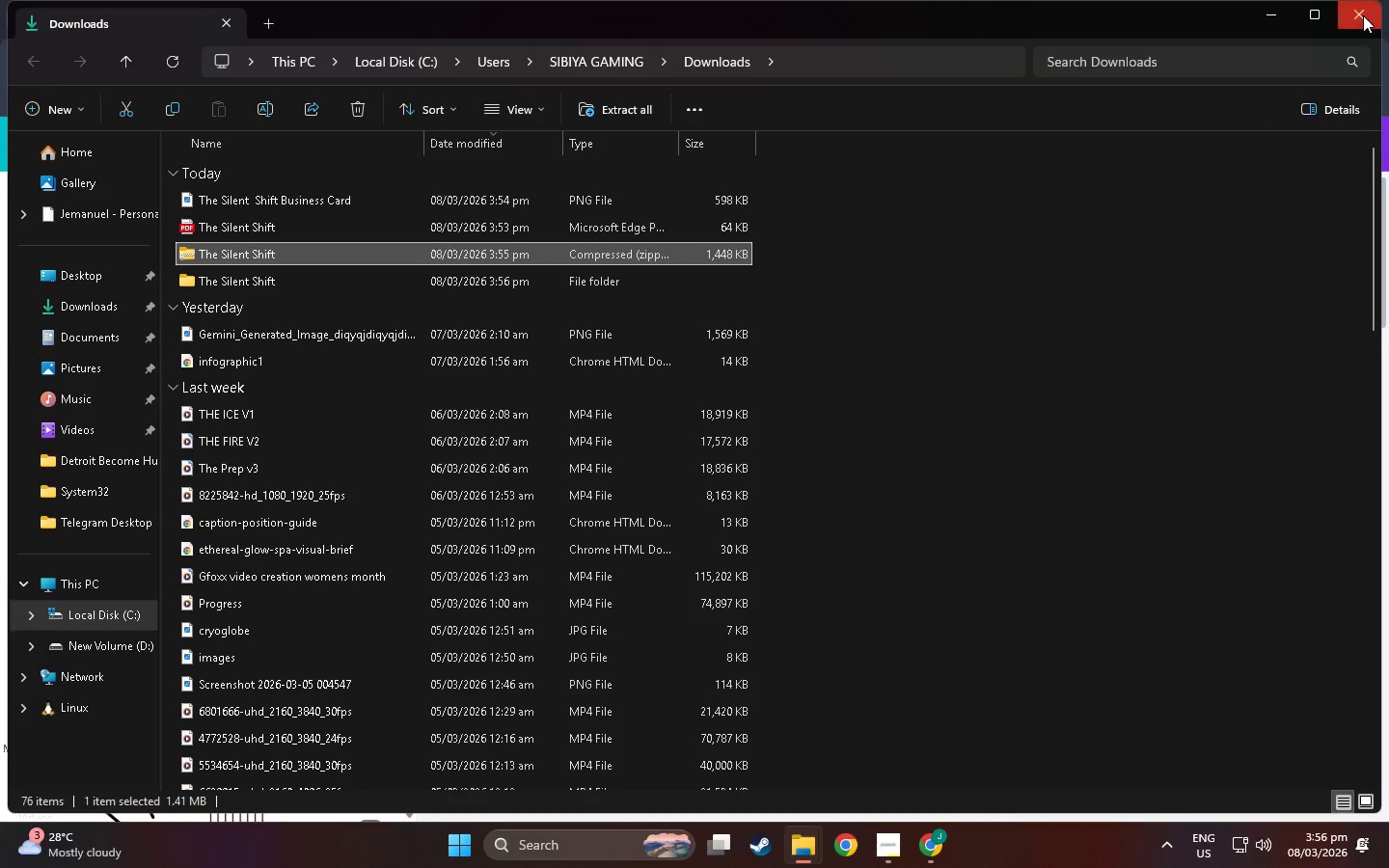 
left_click([1363, 15])
 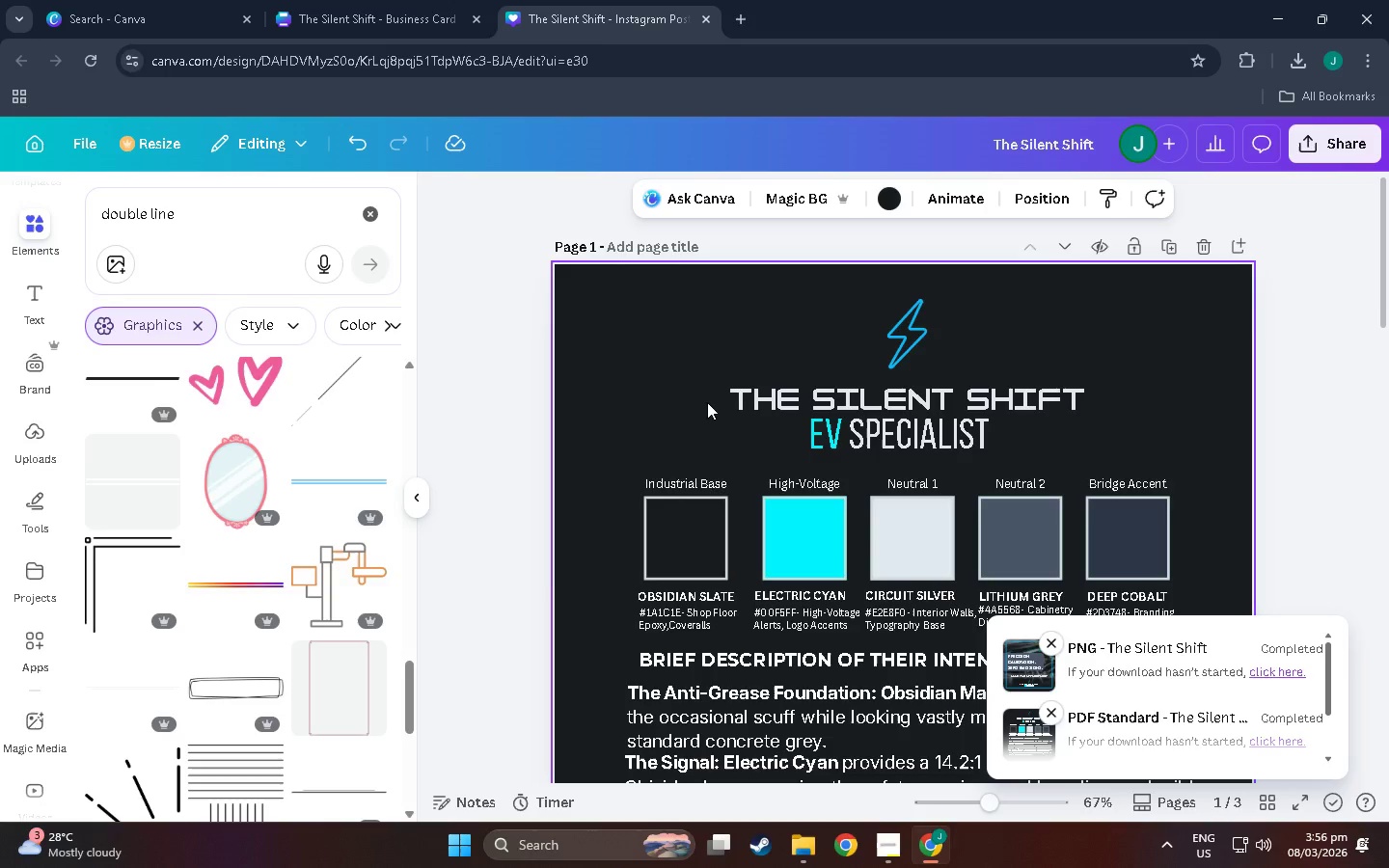 
key(Alt+Tab)